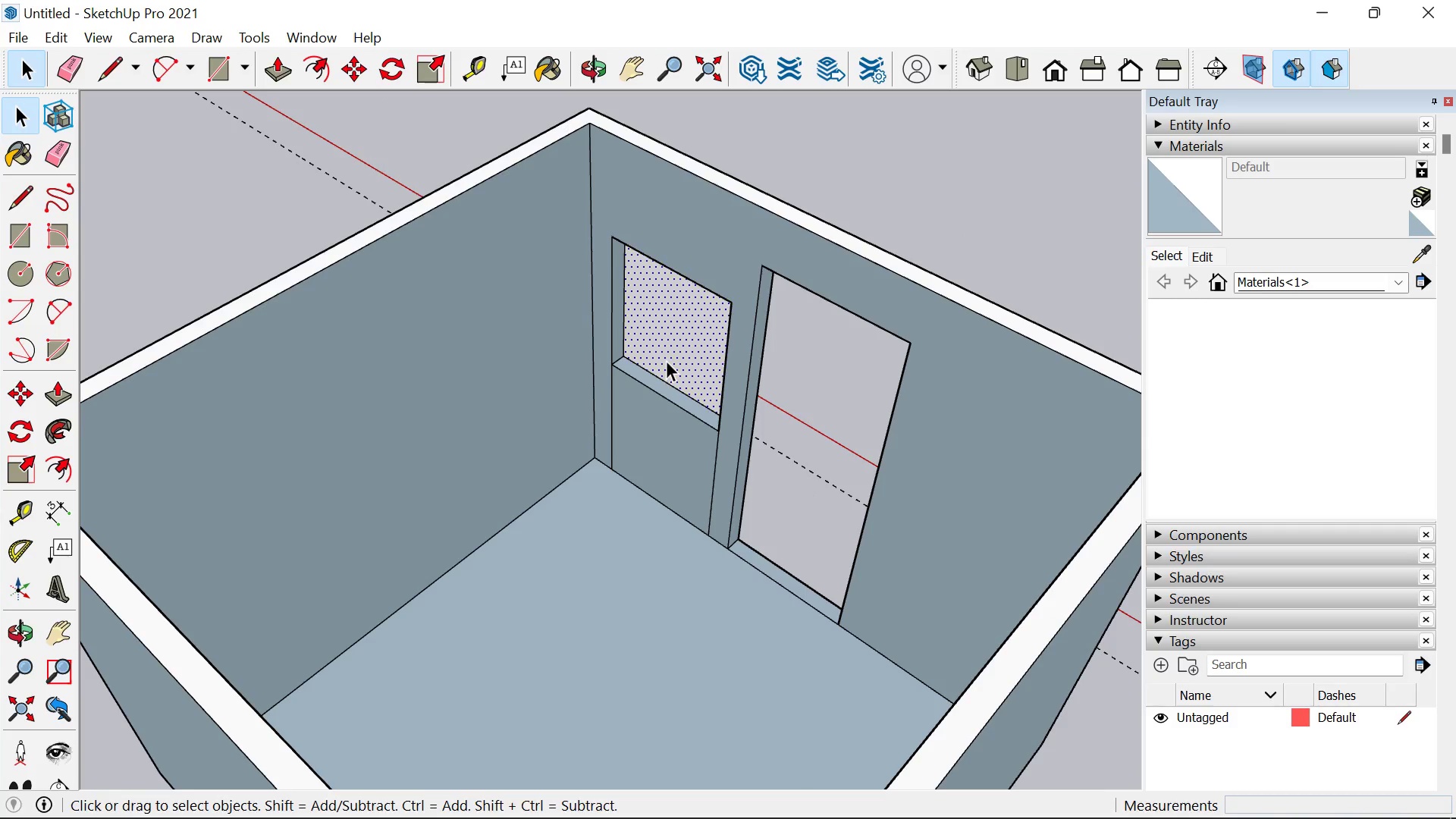 
key(Delete)
 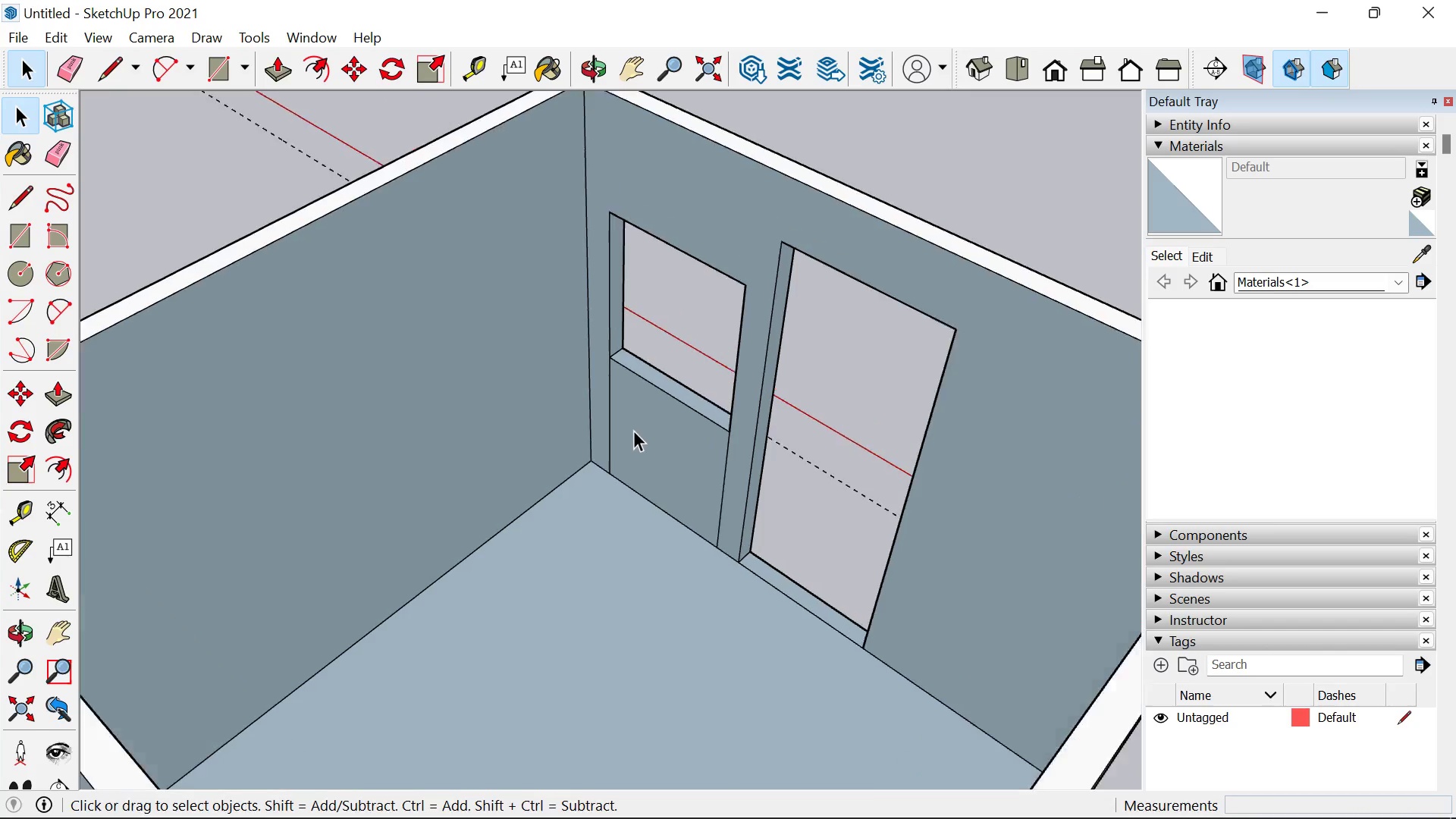 
key(E)
 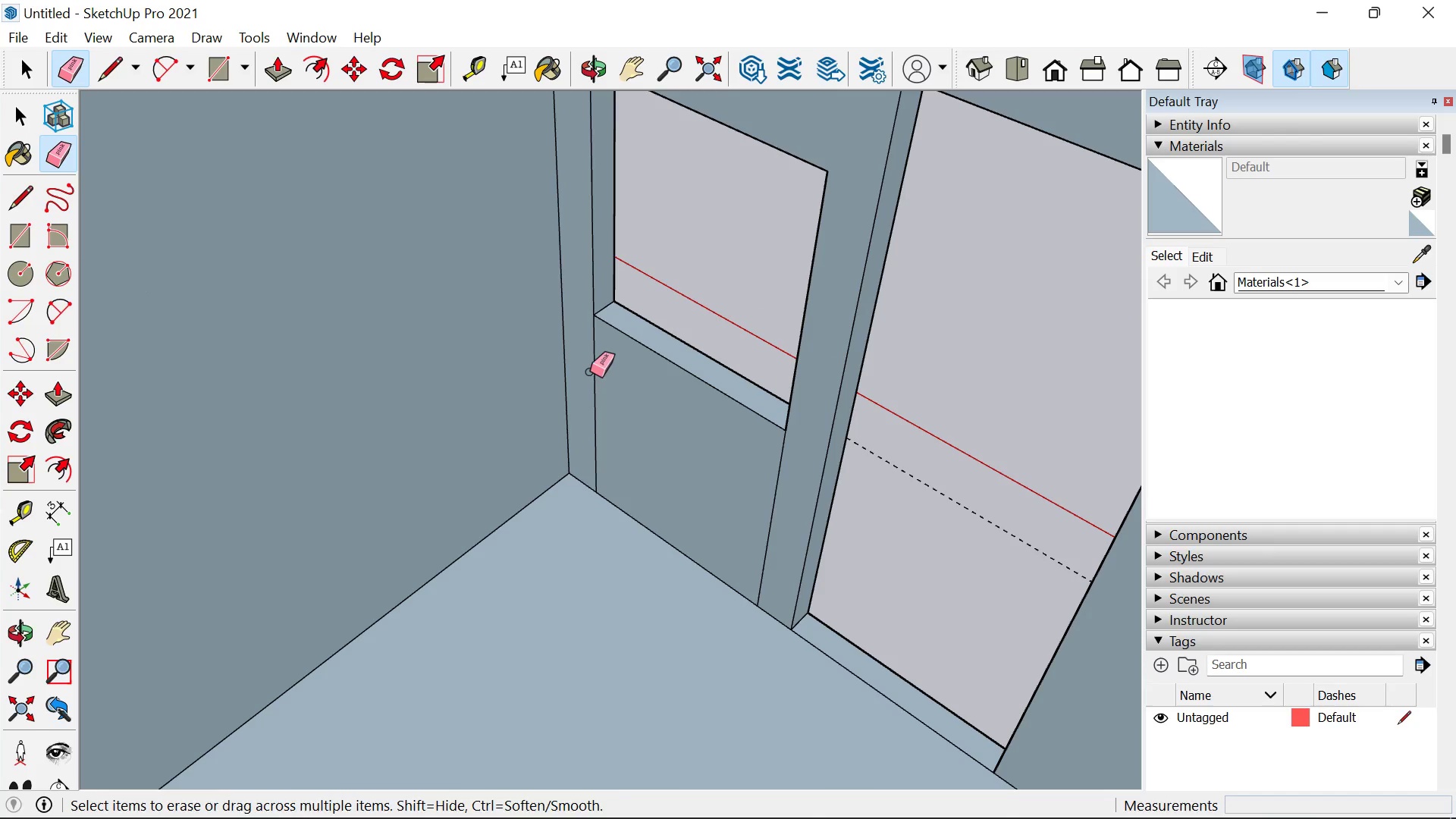 
scroll: coordinate [643, 437], scroll_direction: up, amount: 5.0
 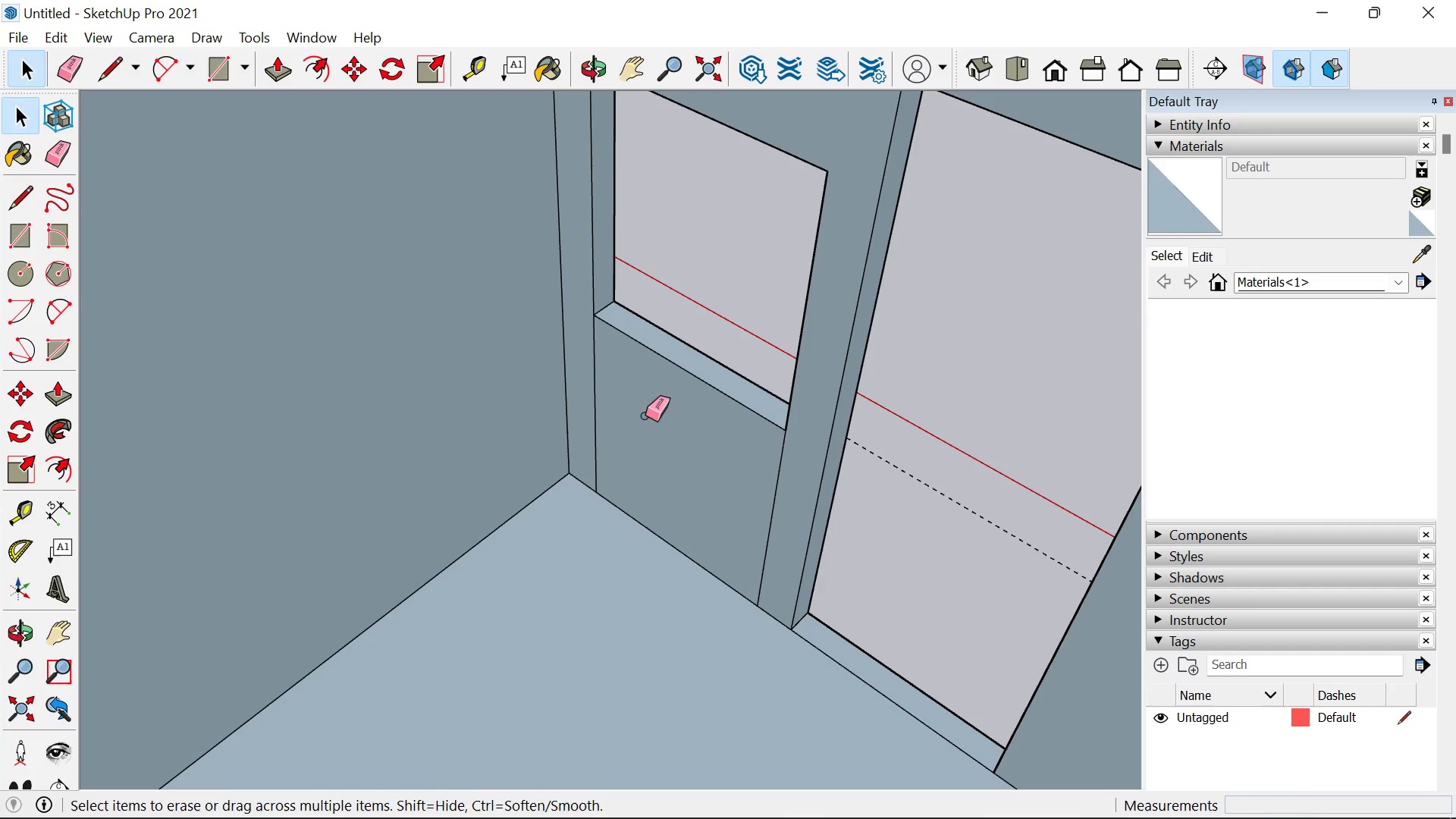 
left_click_drag(start_coordinate=[590, 372], to_coordinate=[612, 364])
 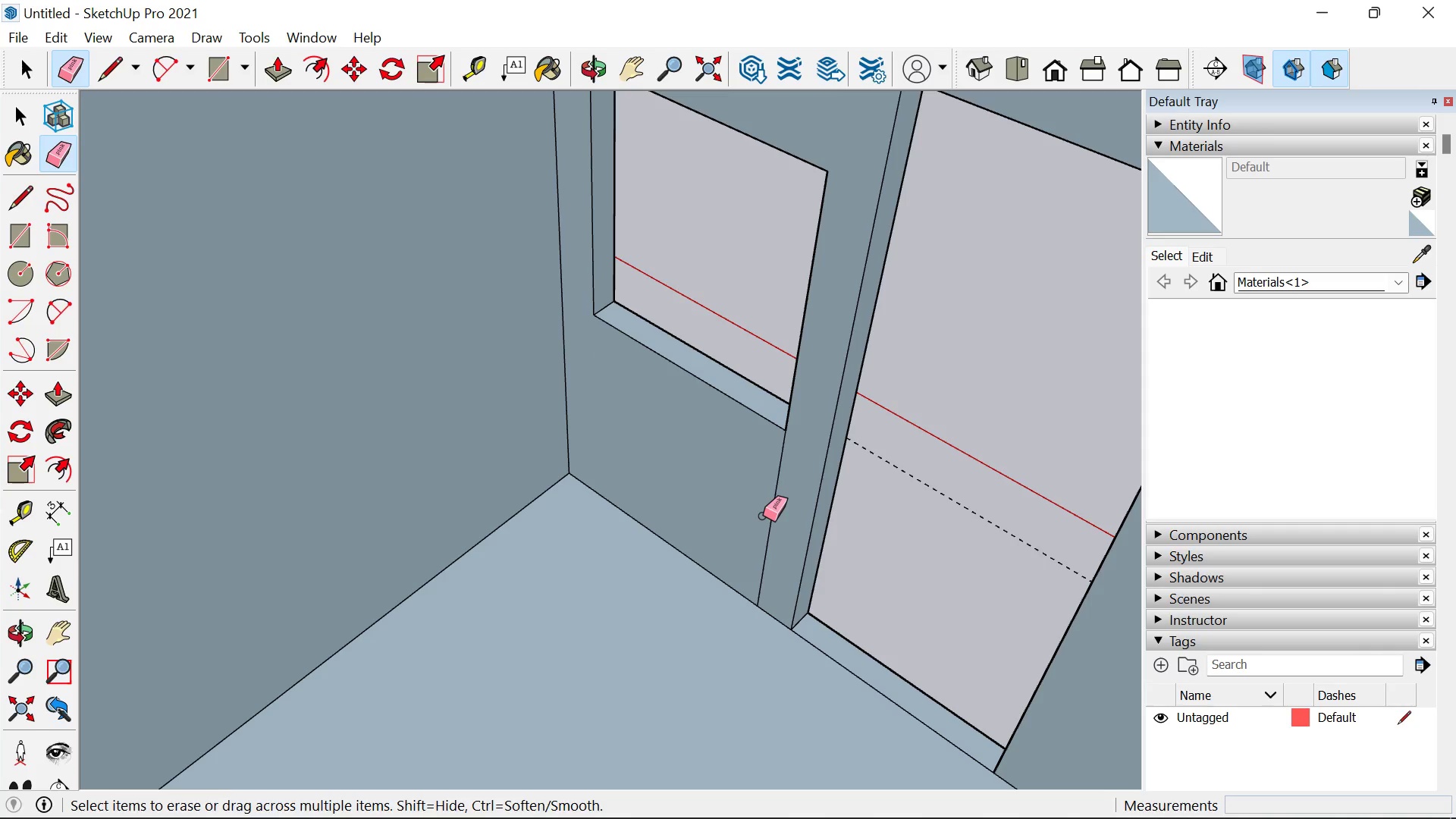 
left_click_drag(start_coordinate=[763, 516], to_coordinate=[780, 522])
 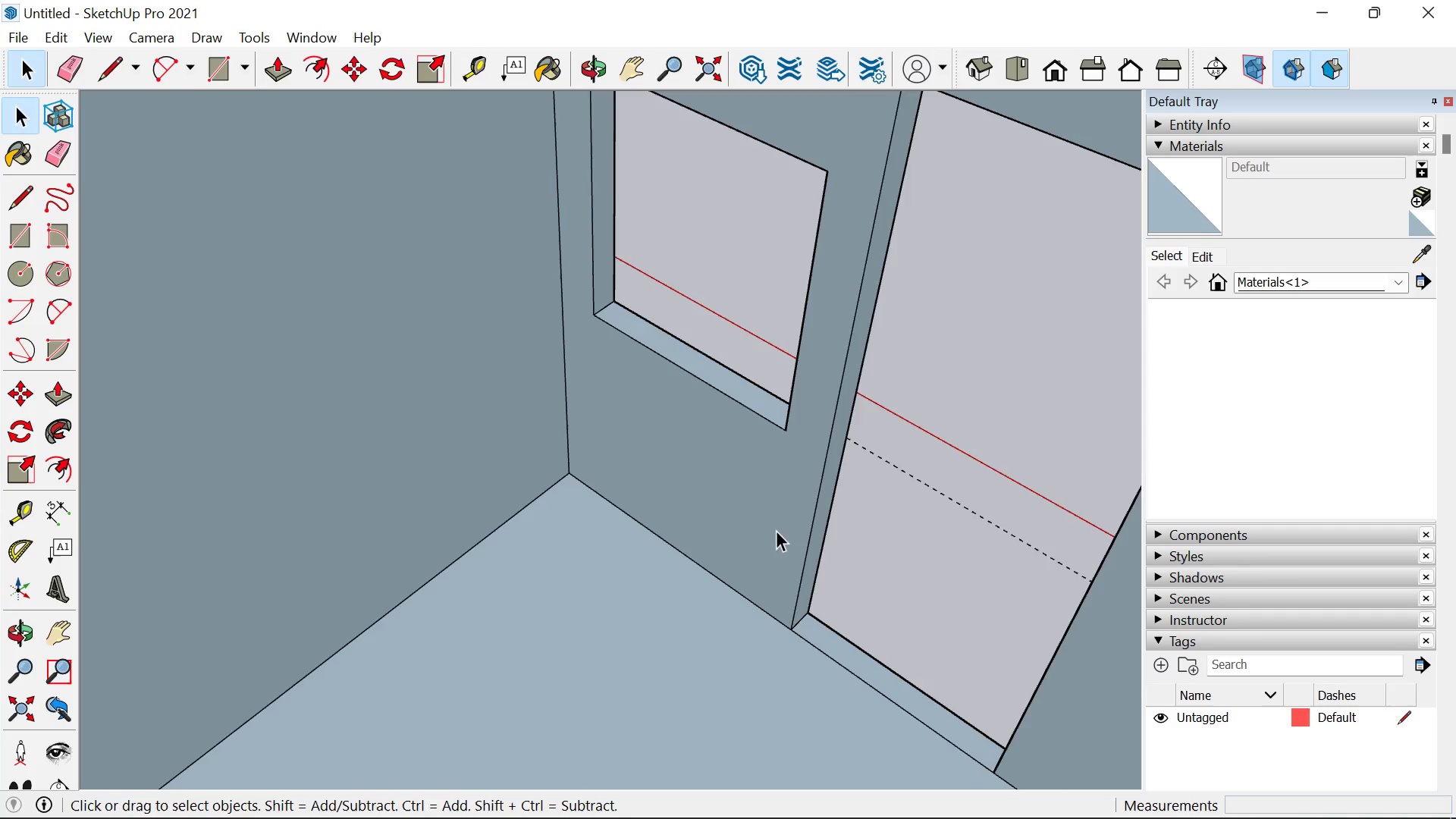 
key(Space)
 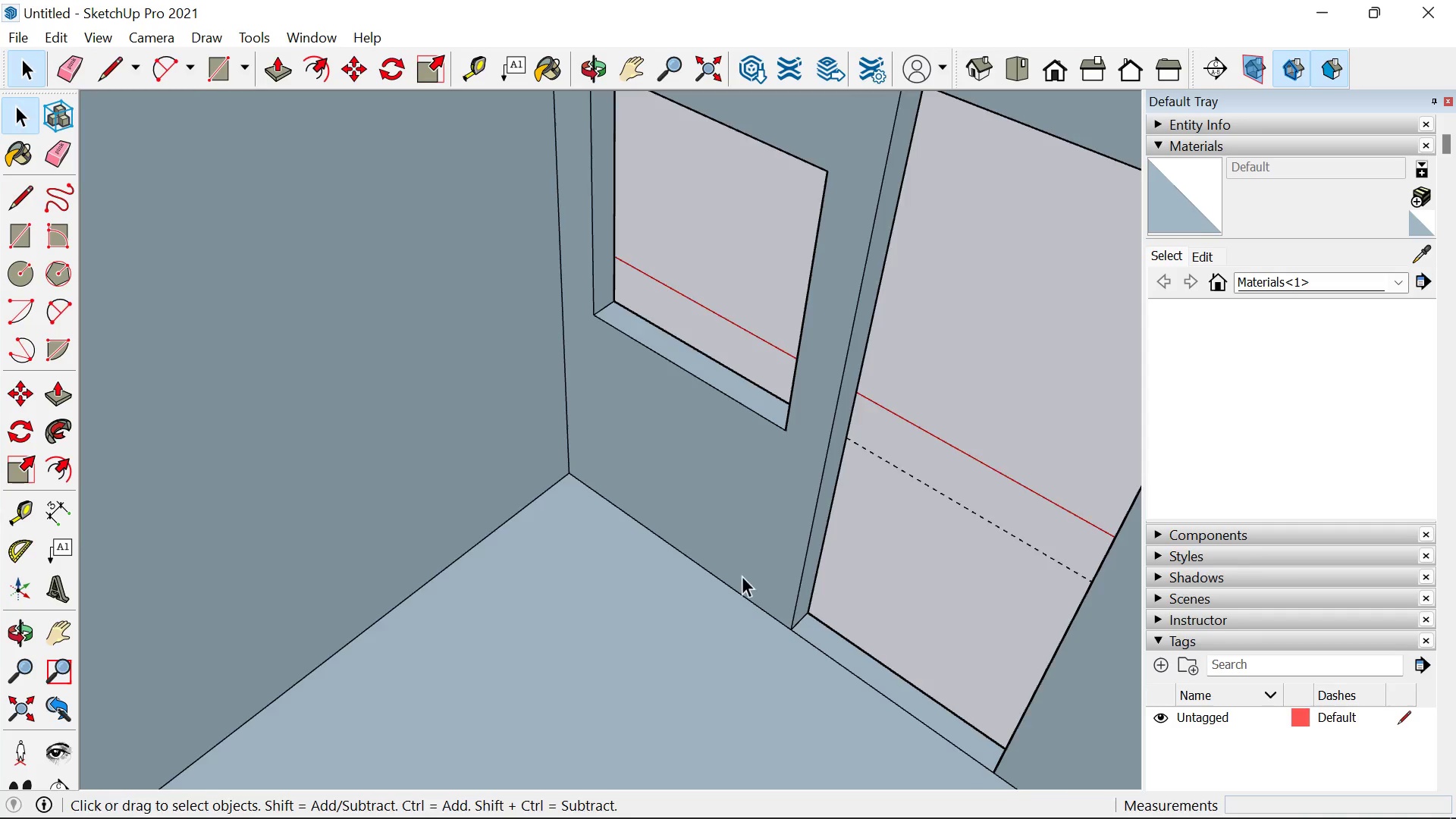 
key(E)
 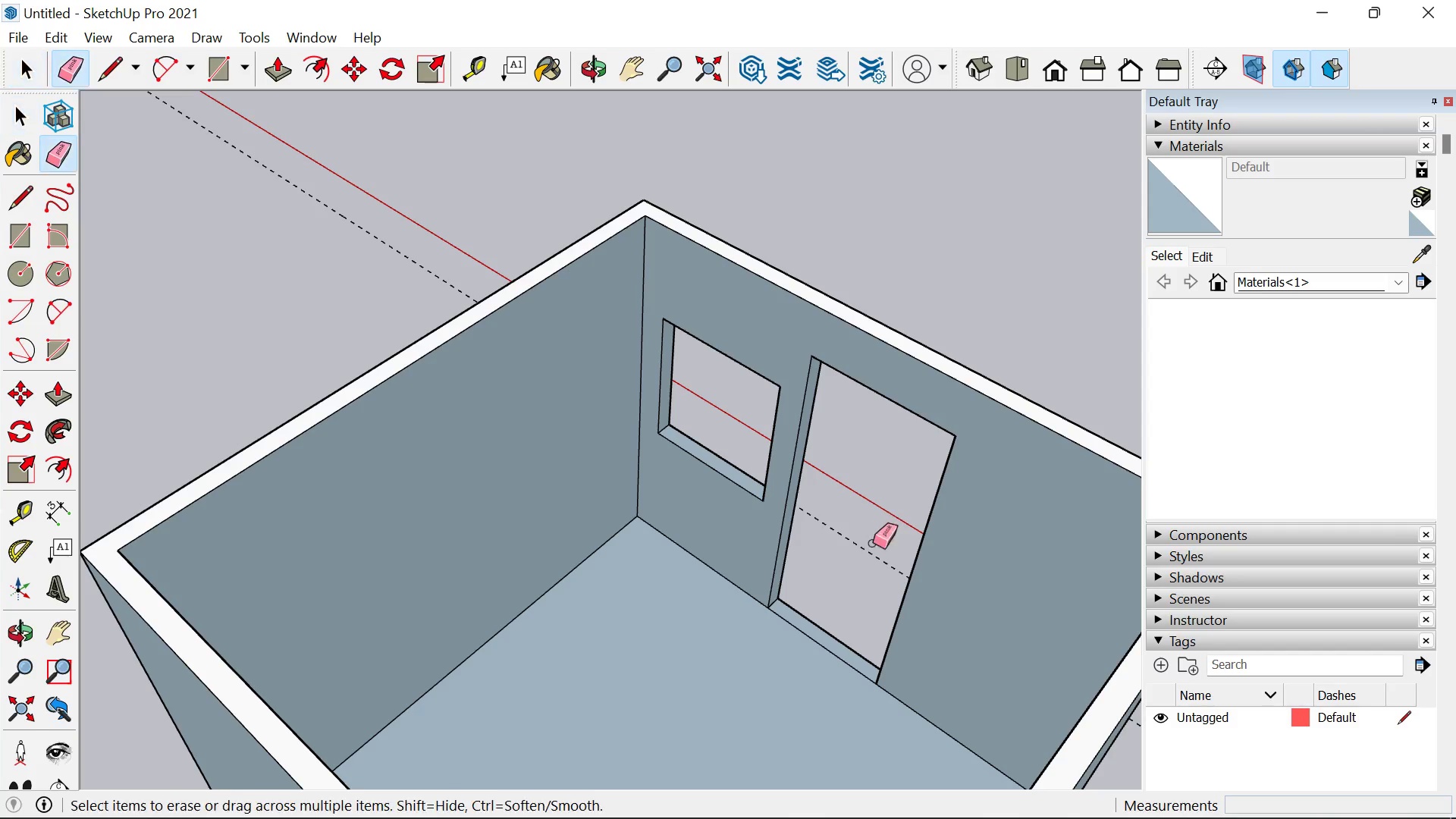 
scroll: coordinate [730, 592], scroll_direction: down, amount: 6.0
 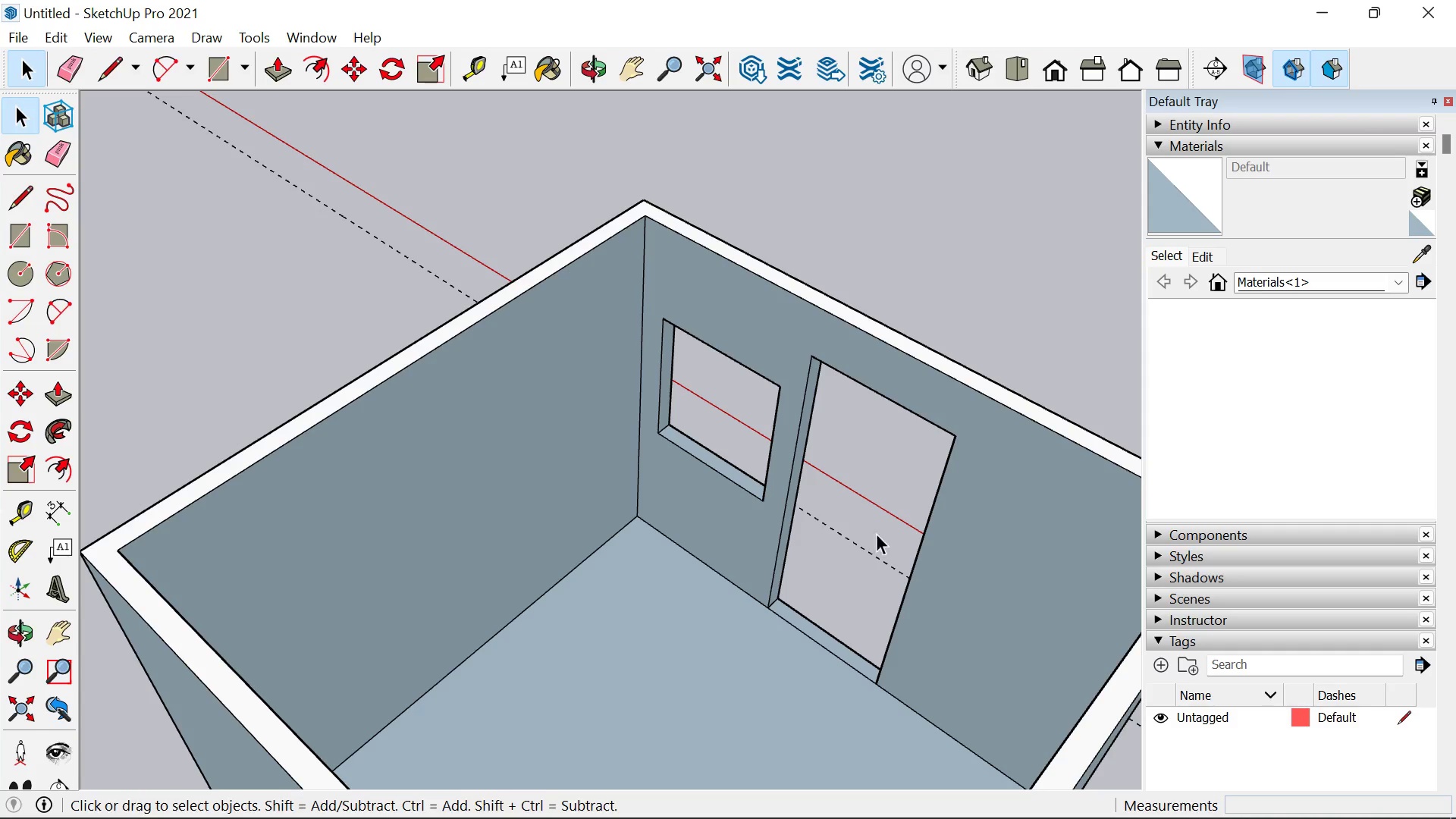 
left_click_drag(start_coordinate=[878, 528], to_coordinate=[865, 560])
 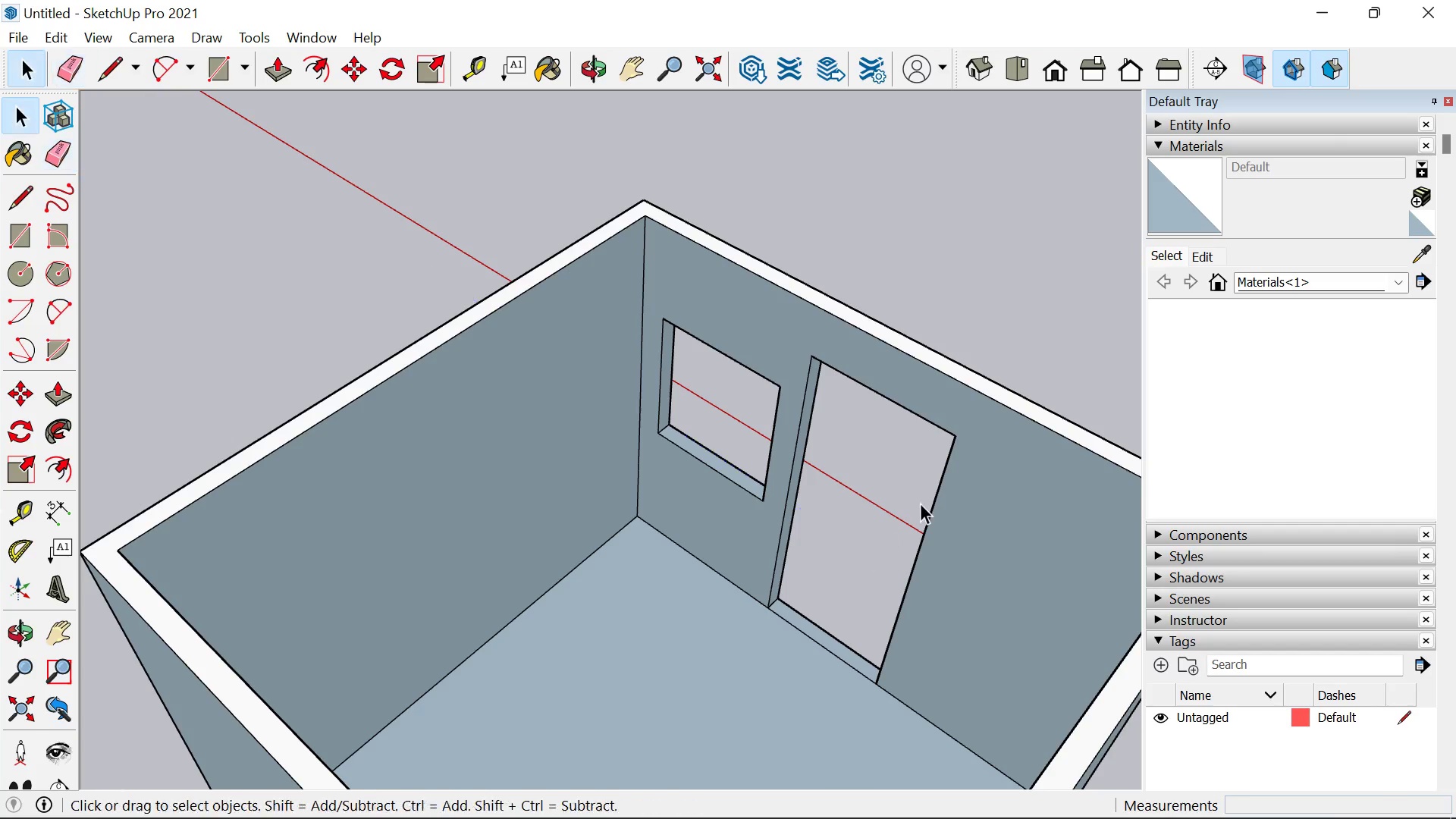 
key(Space)
 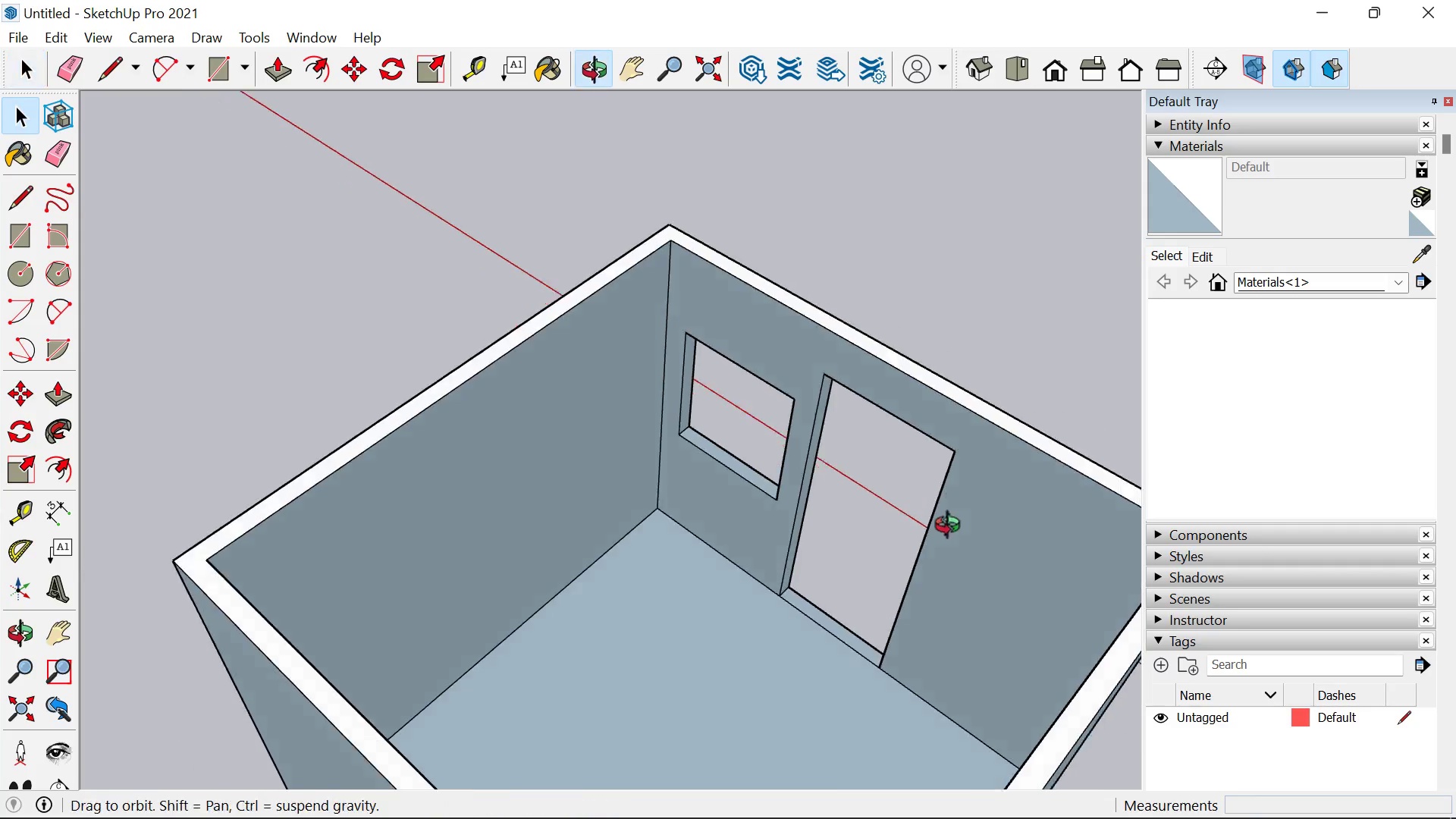 
scroll: coordinate [955, 491], scroll_direction: down, amount: 1.0
 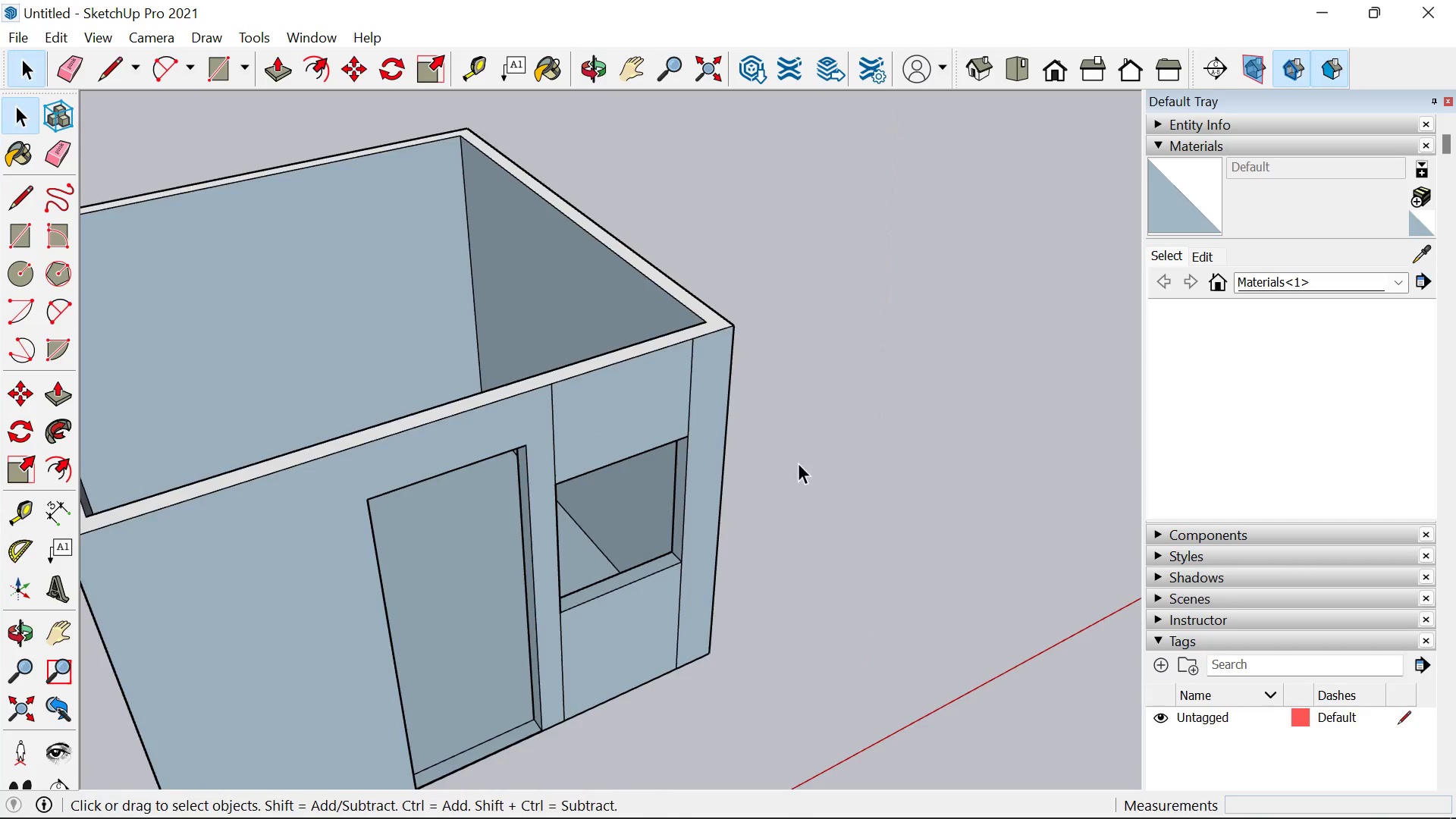 
key(E)
 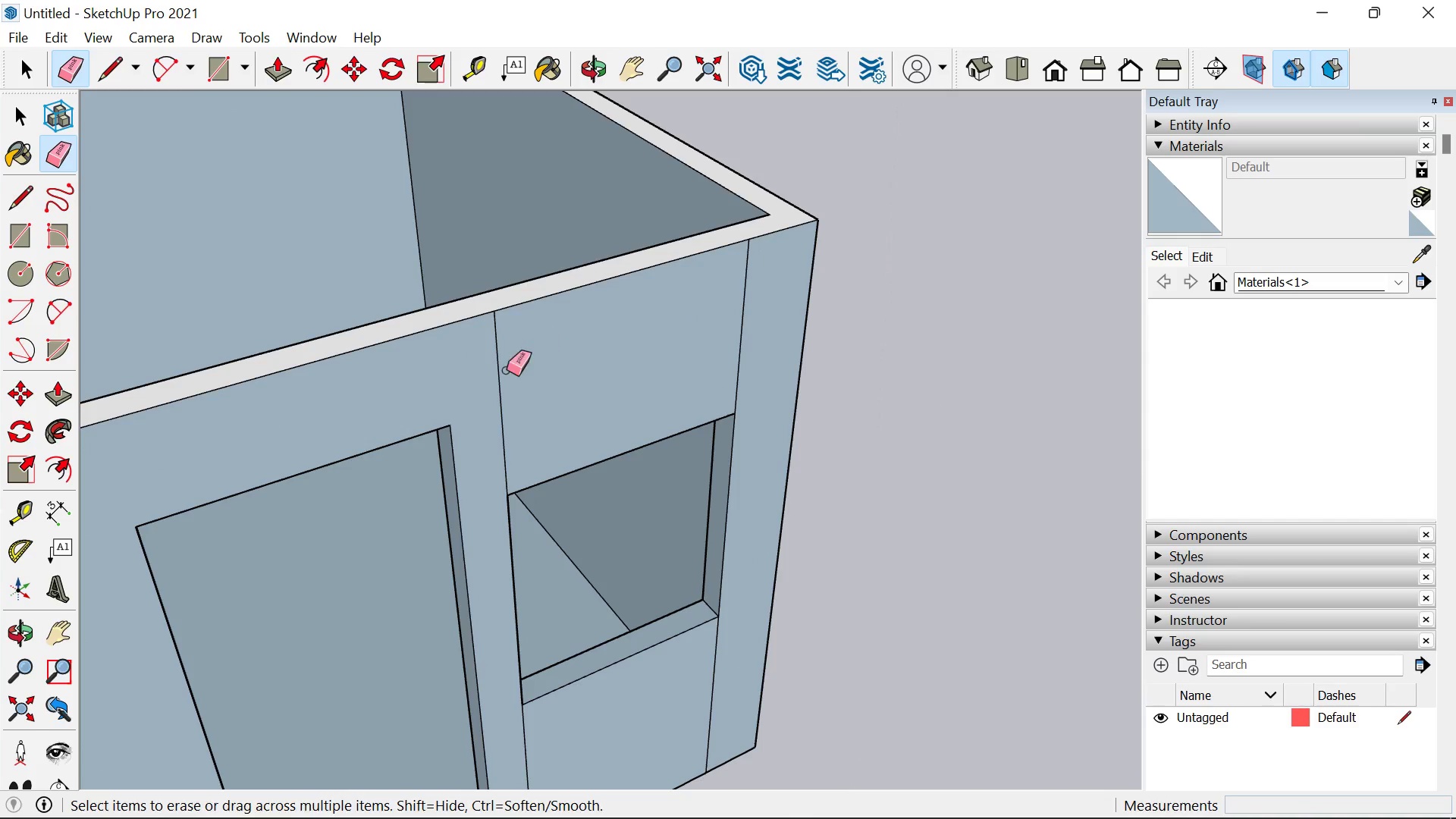 
scroll: coordinate [596, 482], scroll_direction: up, amount: 4.0
 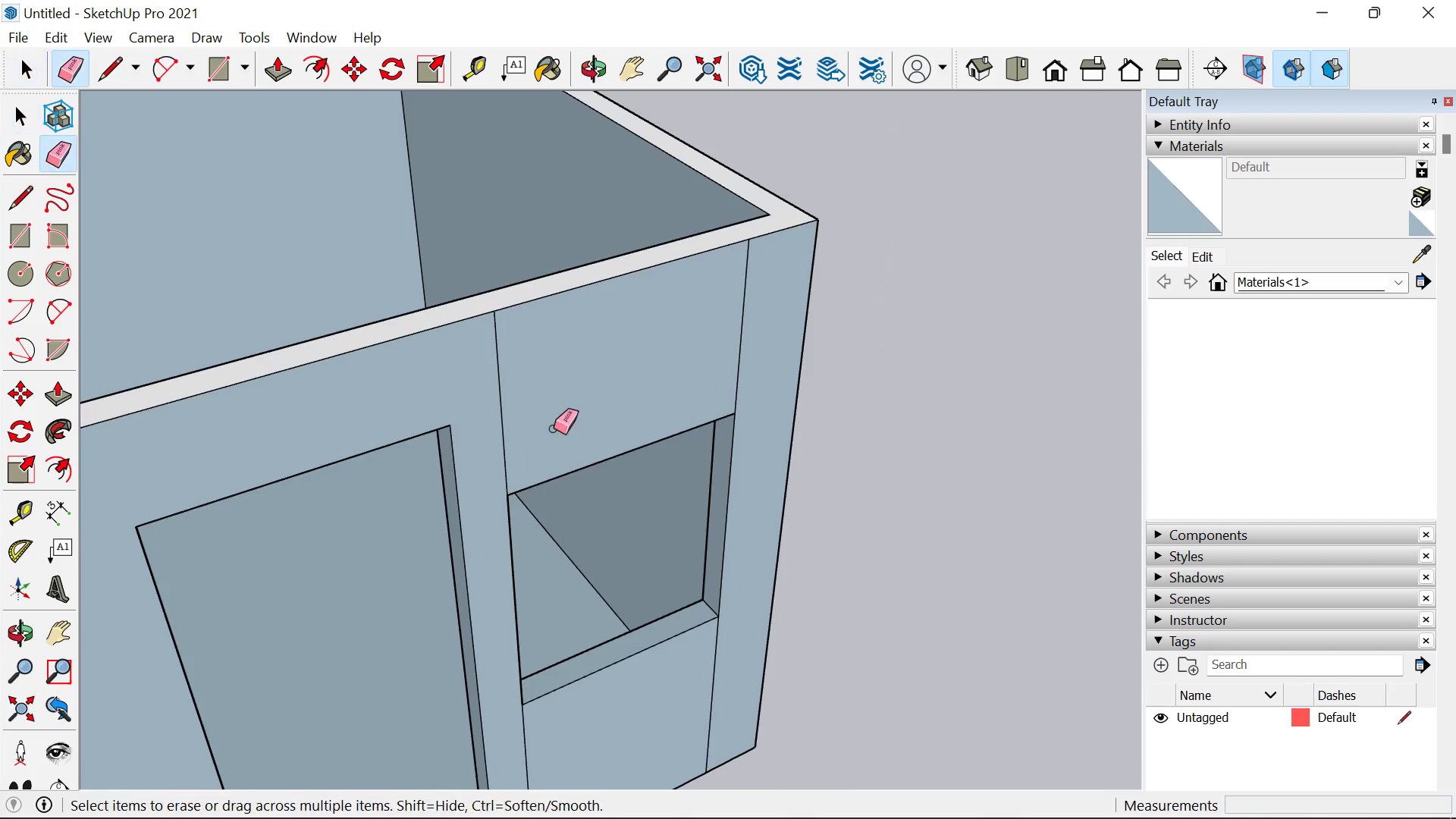 
left_click_drag(start_coordinate=[482, 381], to_coordinate=[541, 369])
 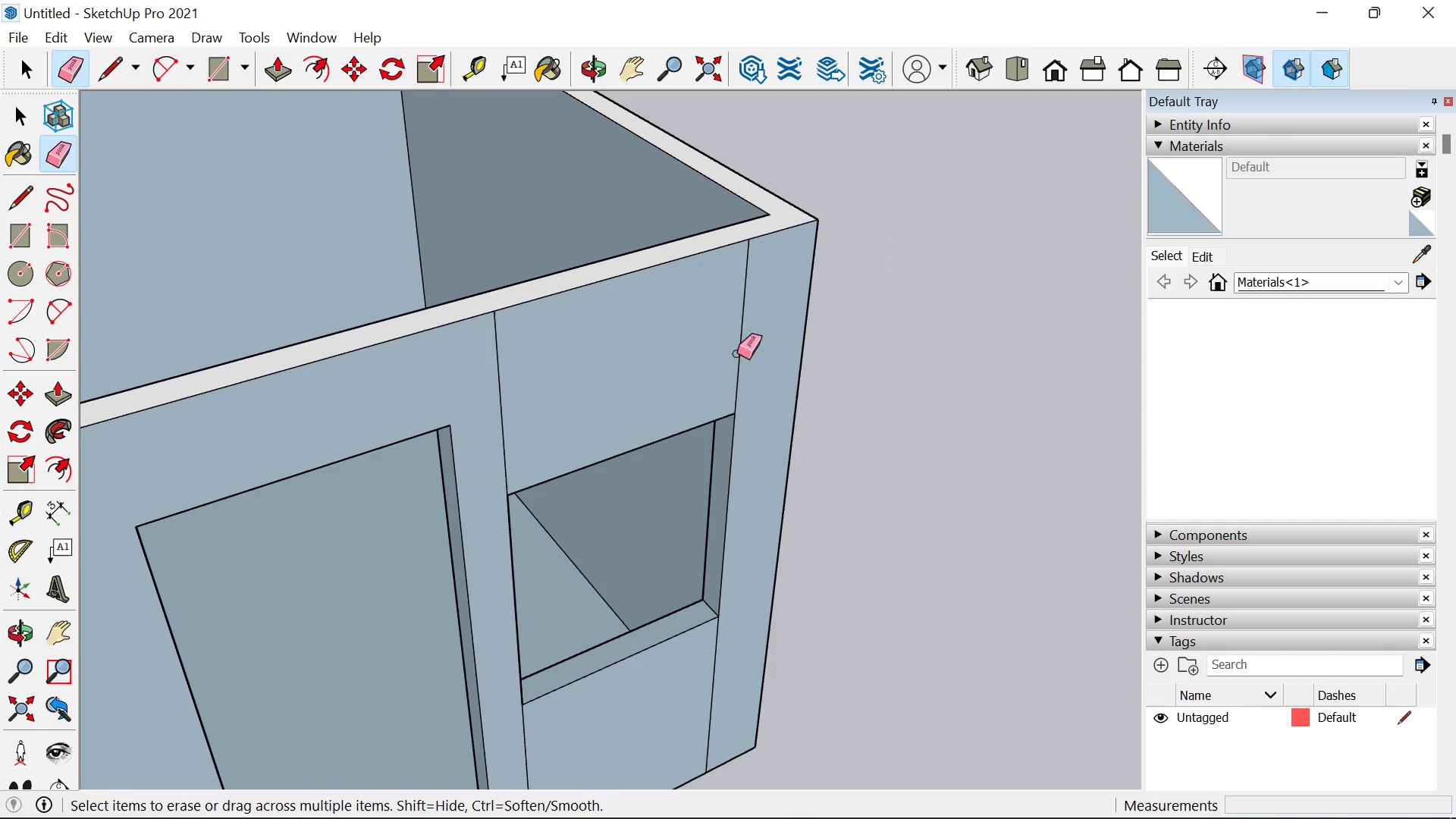 
left_click_drag(start_coordinate=[737, 353], to_coordinate=[746, 353])
 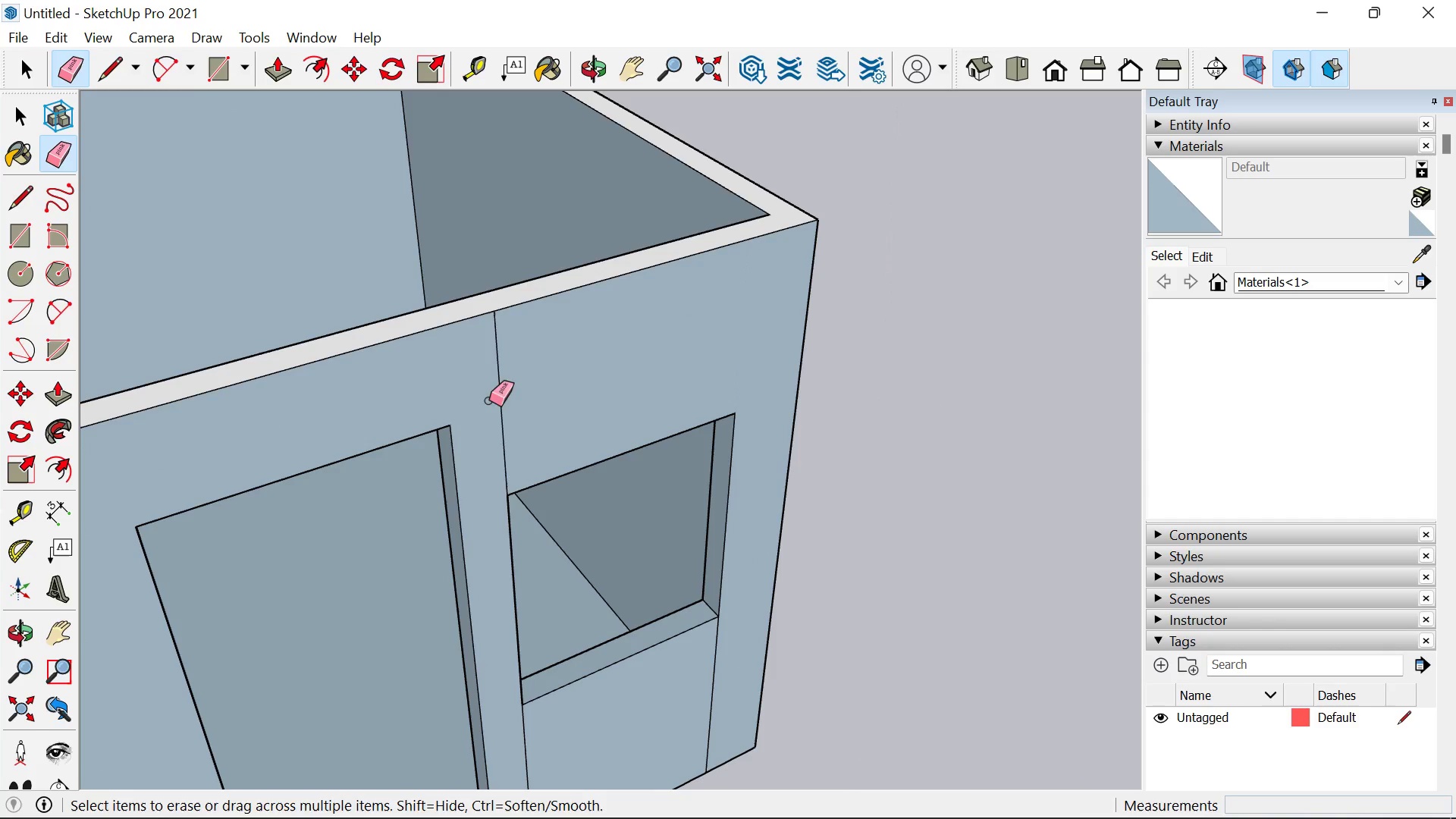 
left_click_drag(start_coordinate=[489, 400], to_coordinate=[513, 394])
 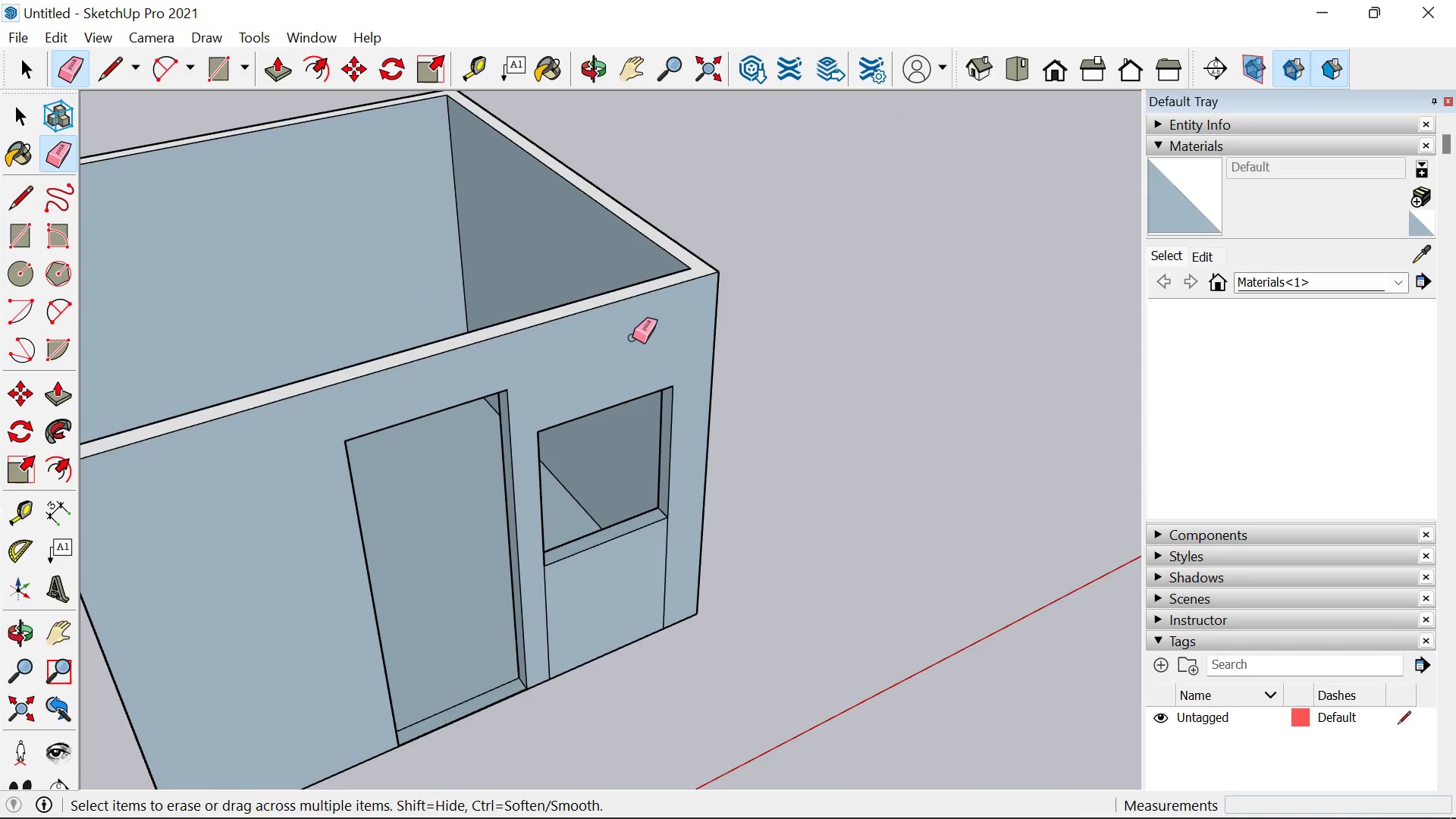 
scroll: coordinate [618, 337], scroll_direction: down, amount: 6.0
 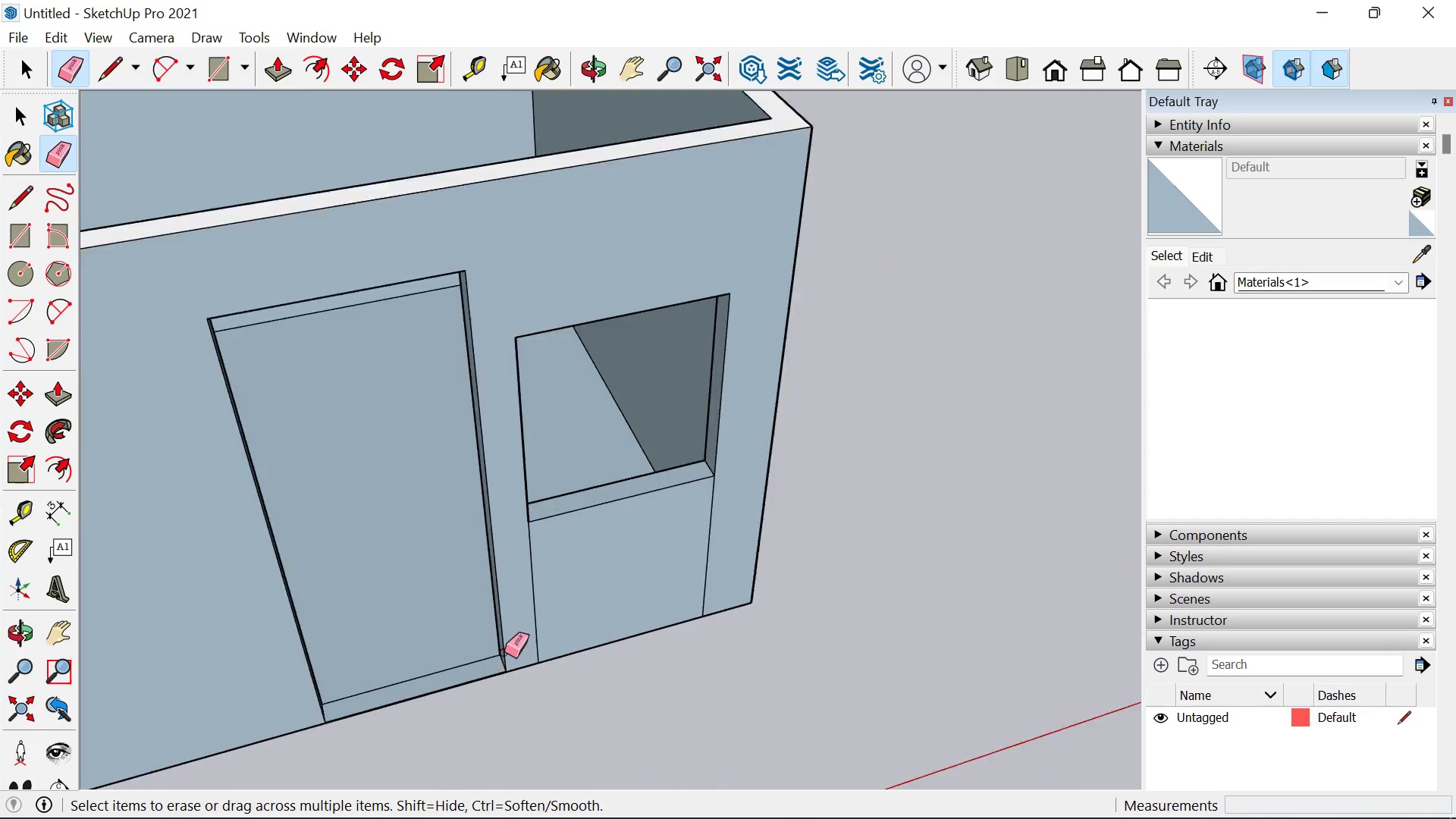 
left_click_drag(start_coordinate=[537, 608], to_coordinate=[574, 590])
 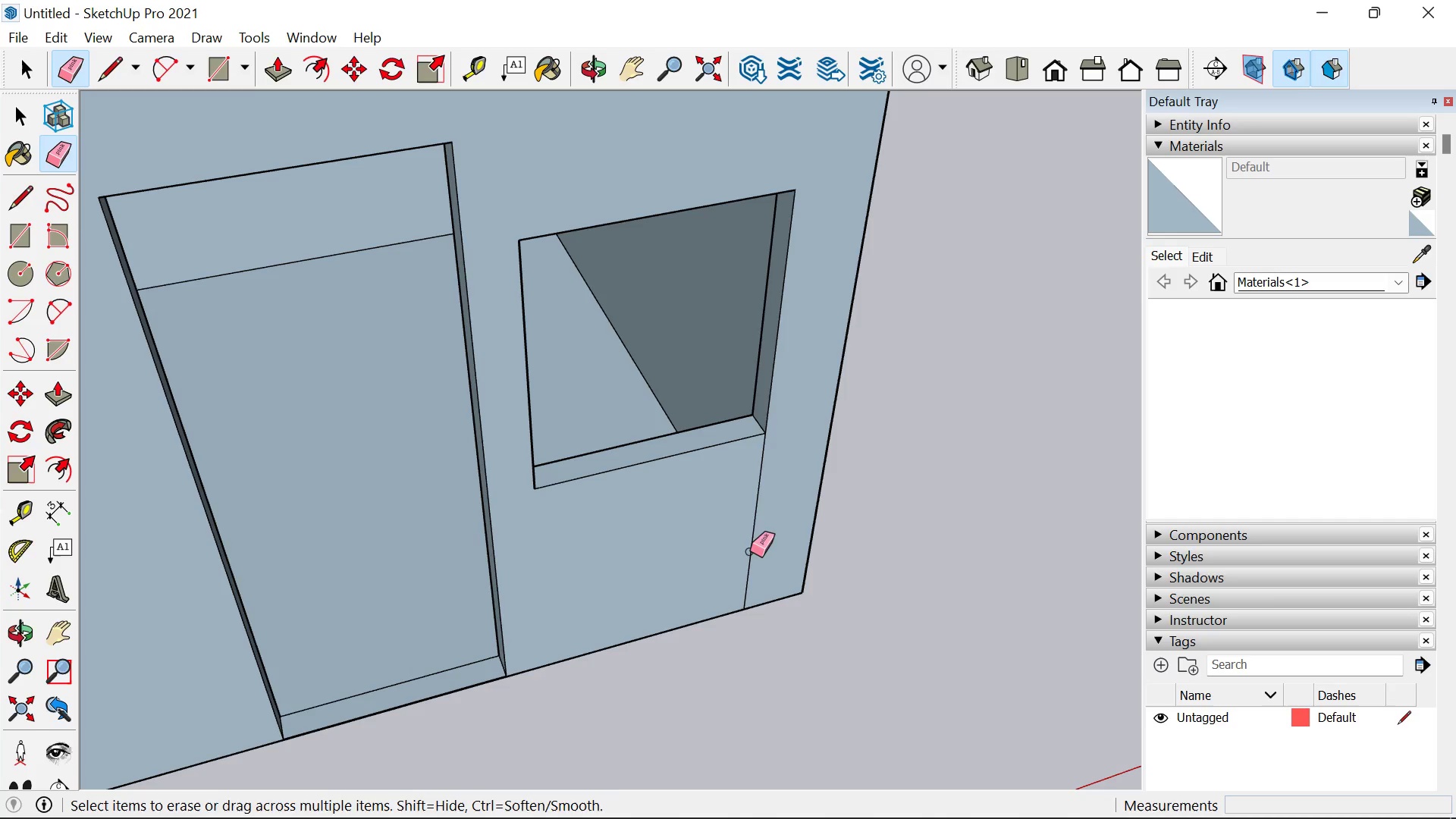 
scroll: coordinate [505, 650], scroll_direction: up, amount: 5.0
 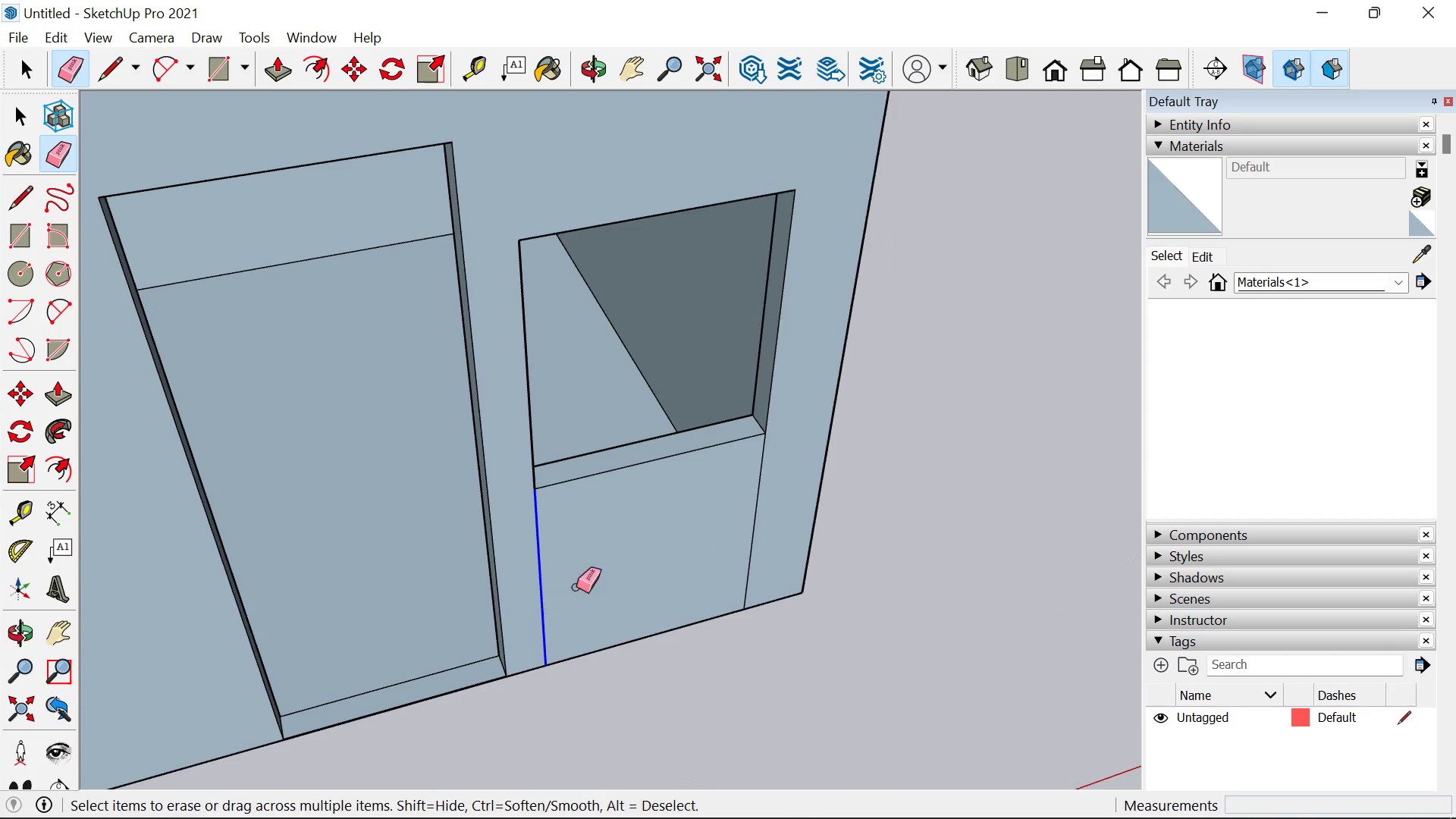 
left_click_drag(start_coordinate=[746, 551], to_coordinate=[779, 543])
 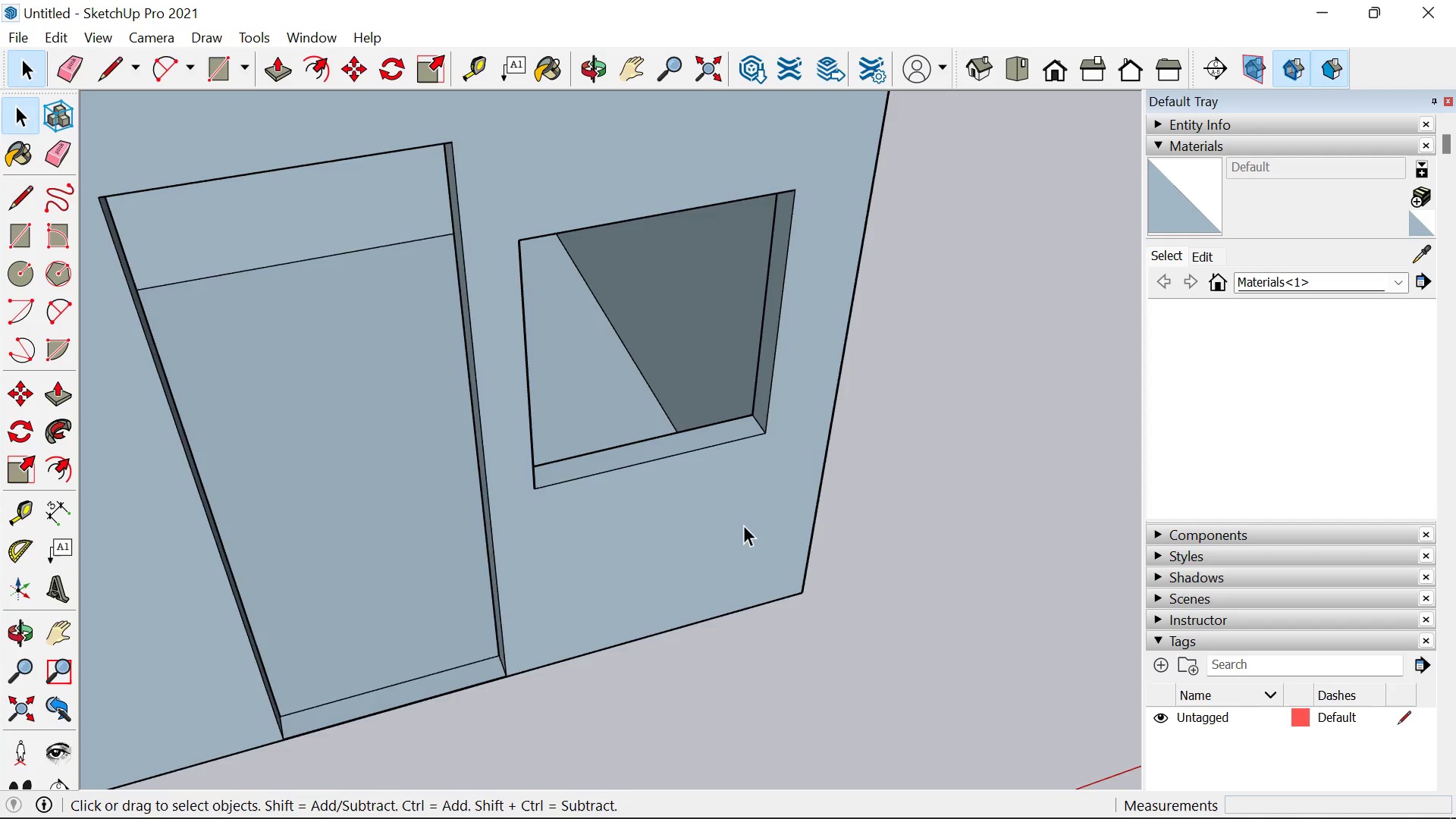 
key(Space)
 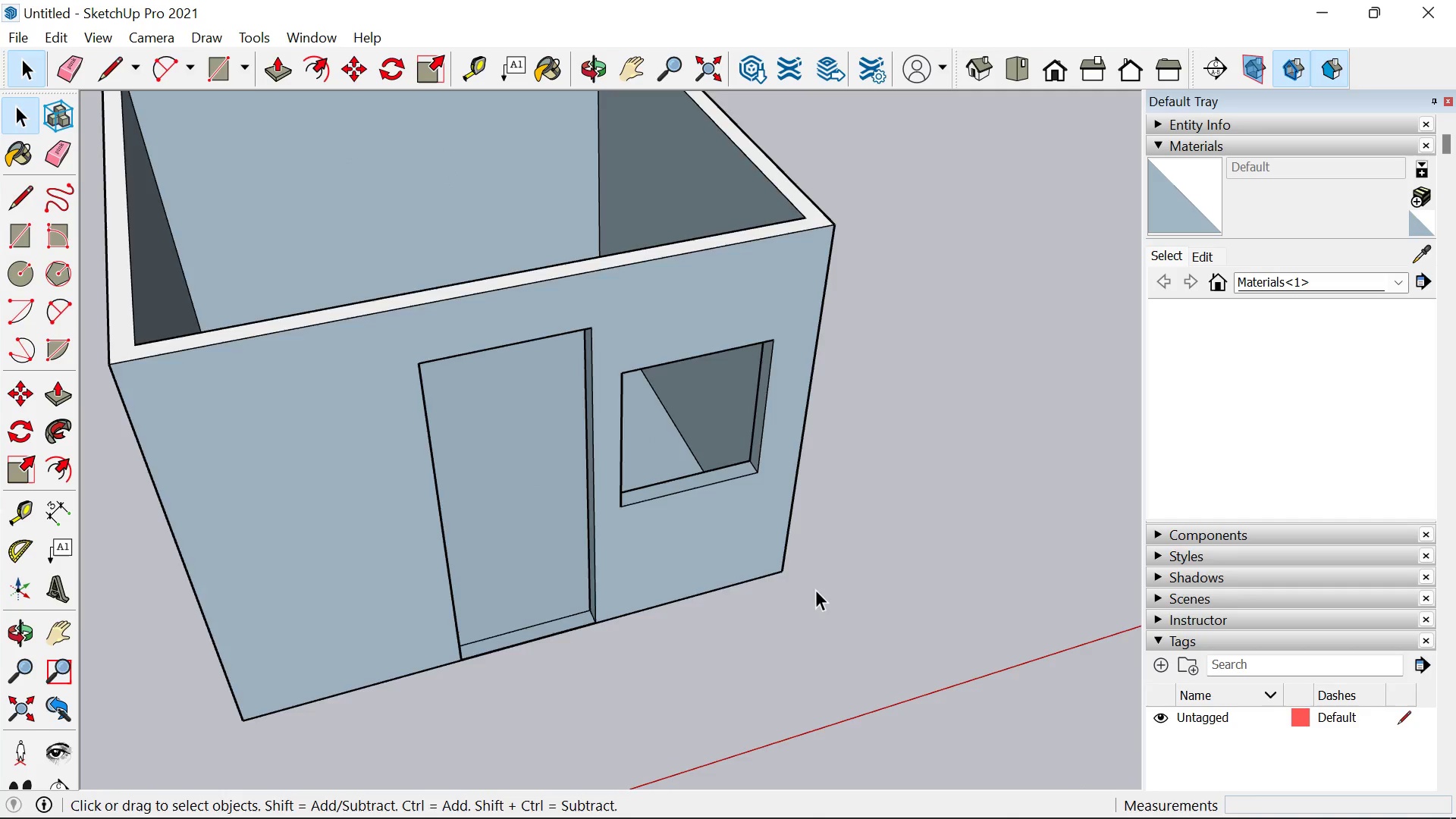 
scroll: coordinate [726, 552], scroll_direction: down, amount: 10.0
 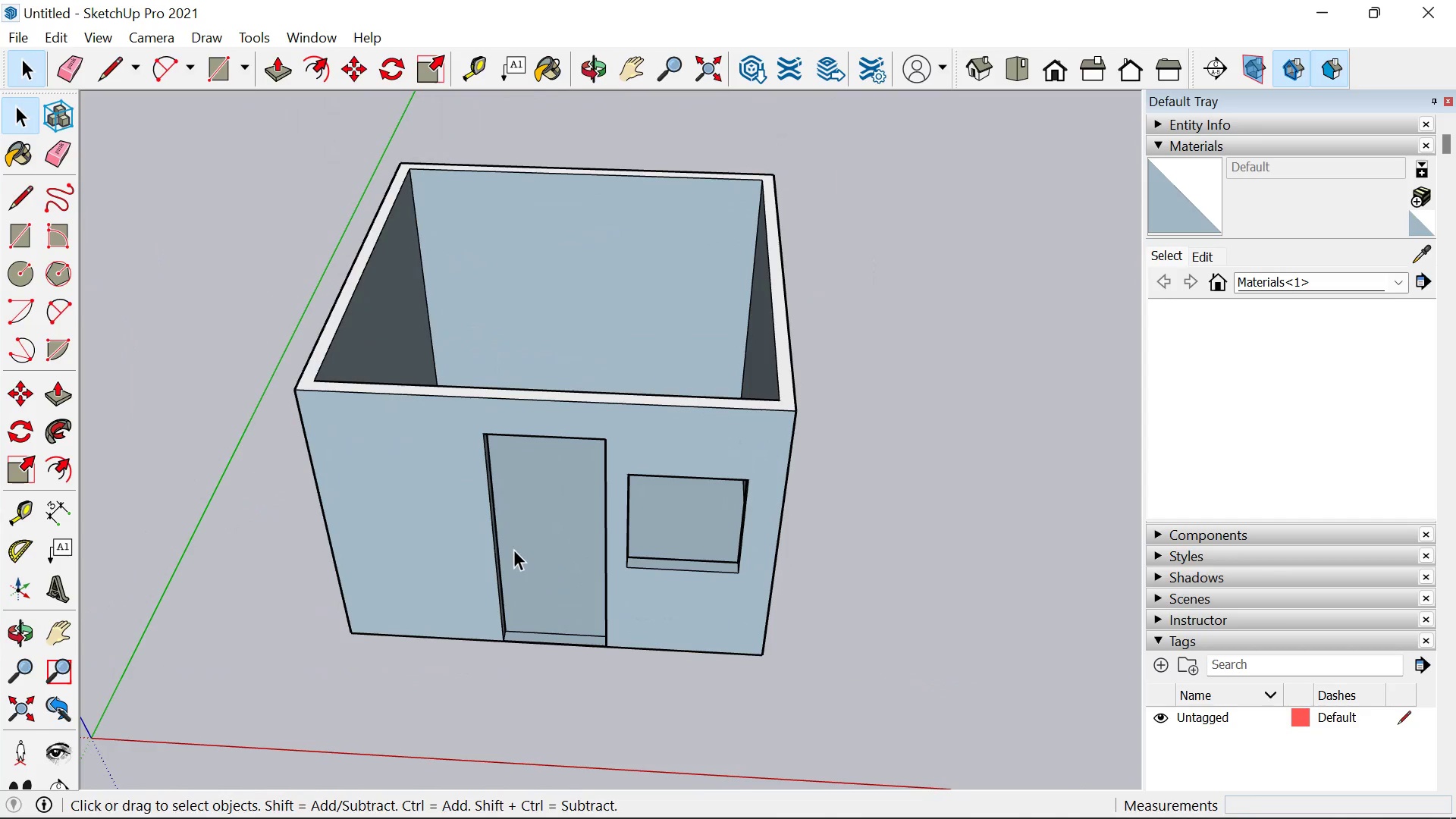 
right_click([502, 550])
 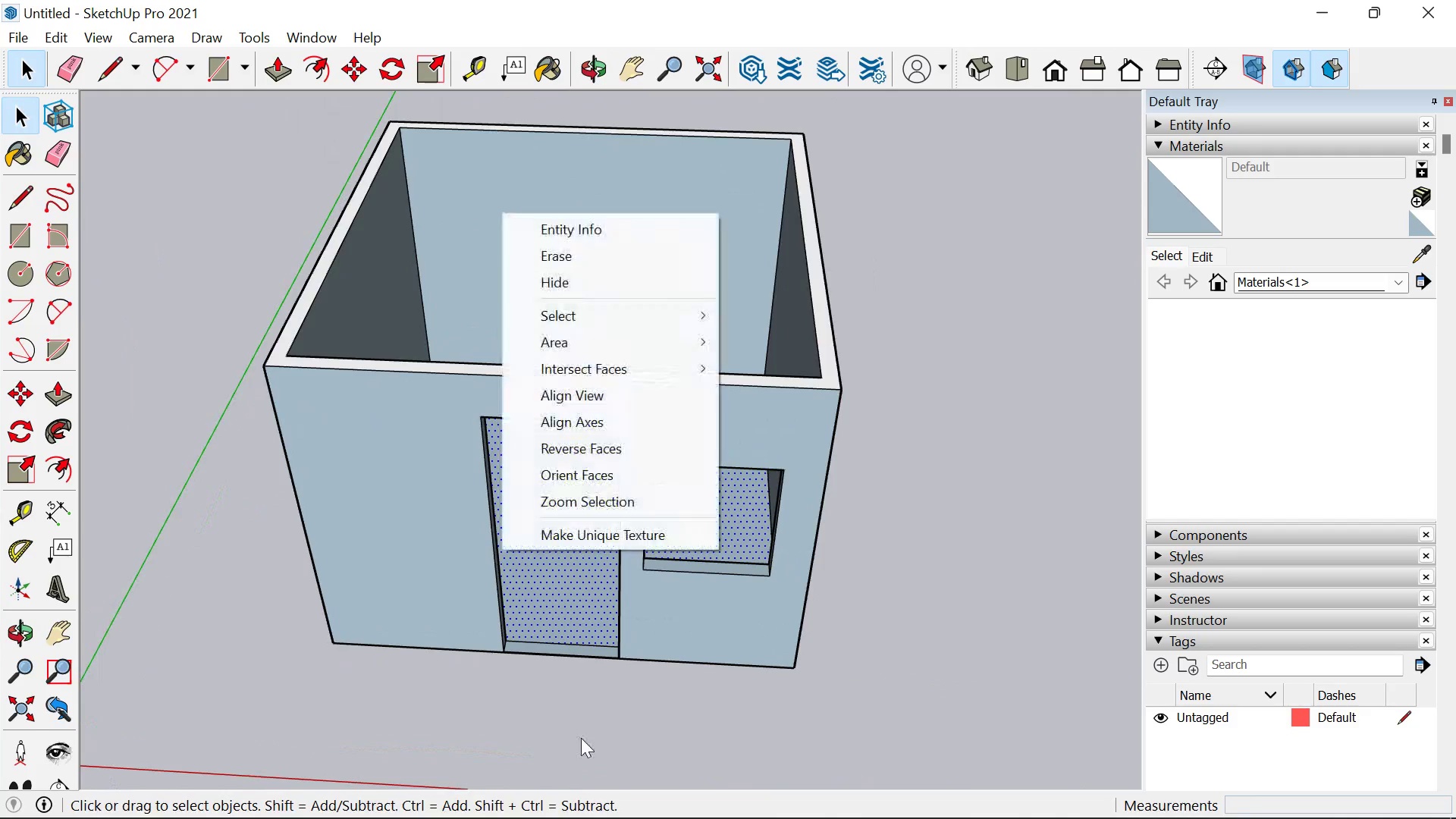 
scroll: coordinate [585, 734], scroll_direction: none, amount: 0.0
 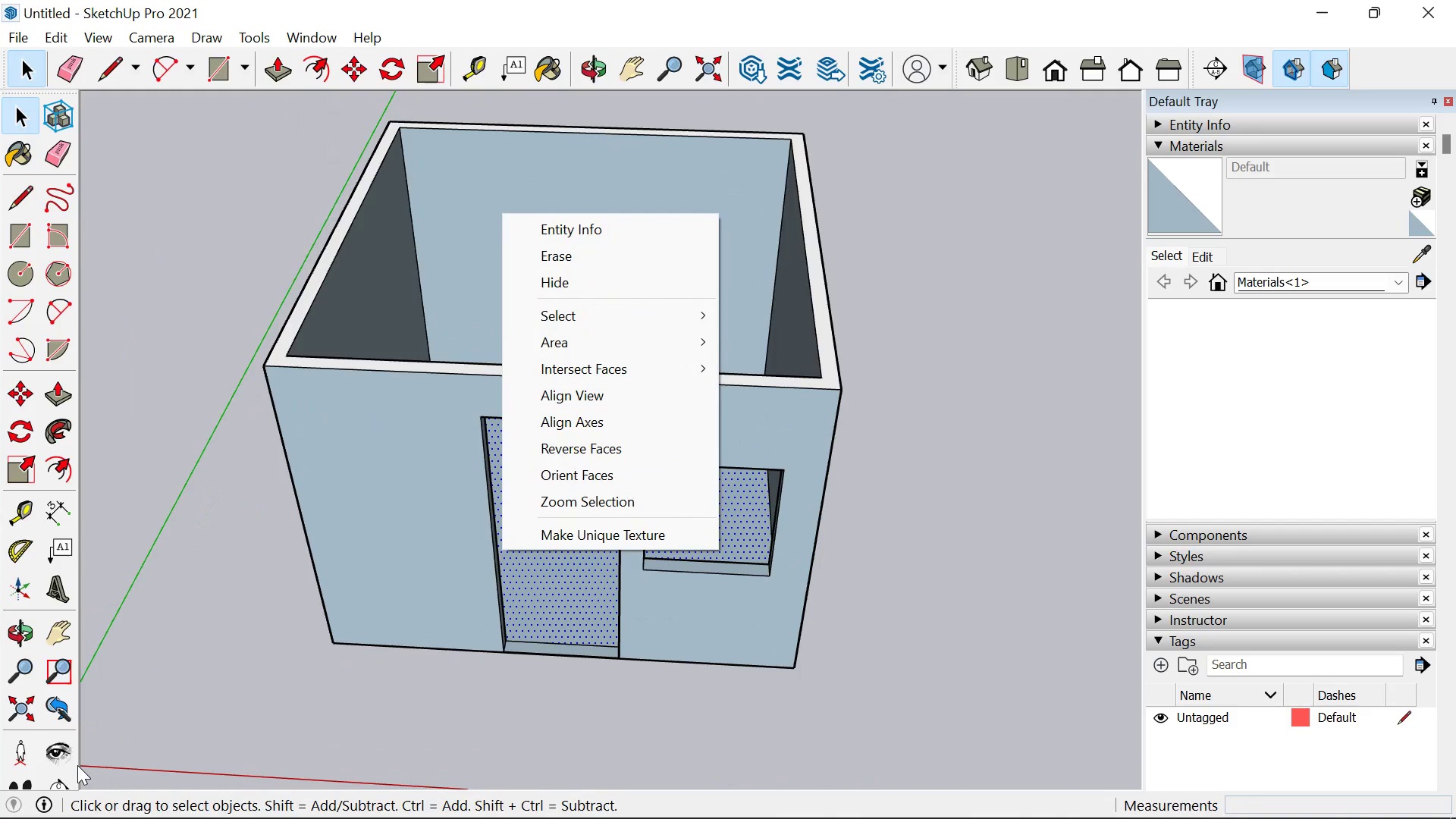 
wait(6.31)
 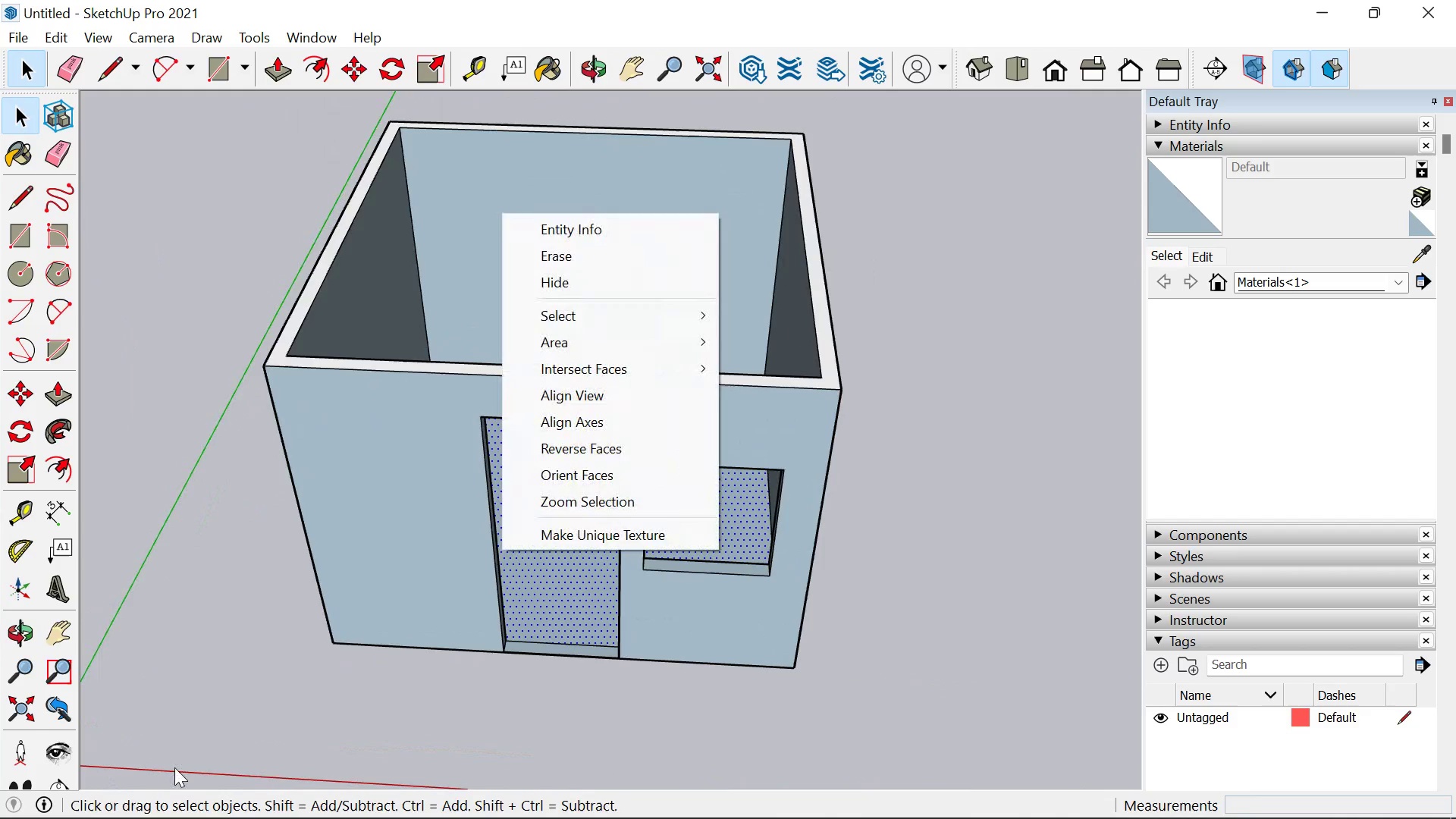 
scroll: coordinate [525, 622], scroll_direction: up, amount: 4.0
 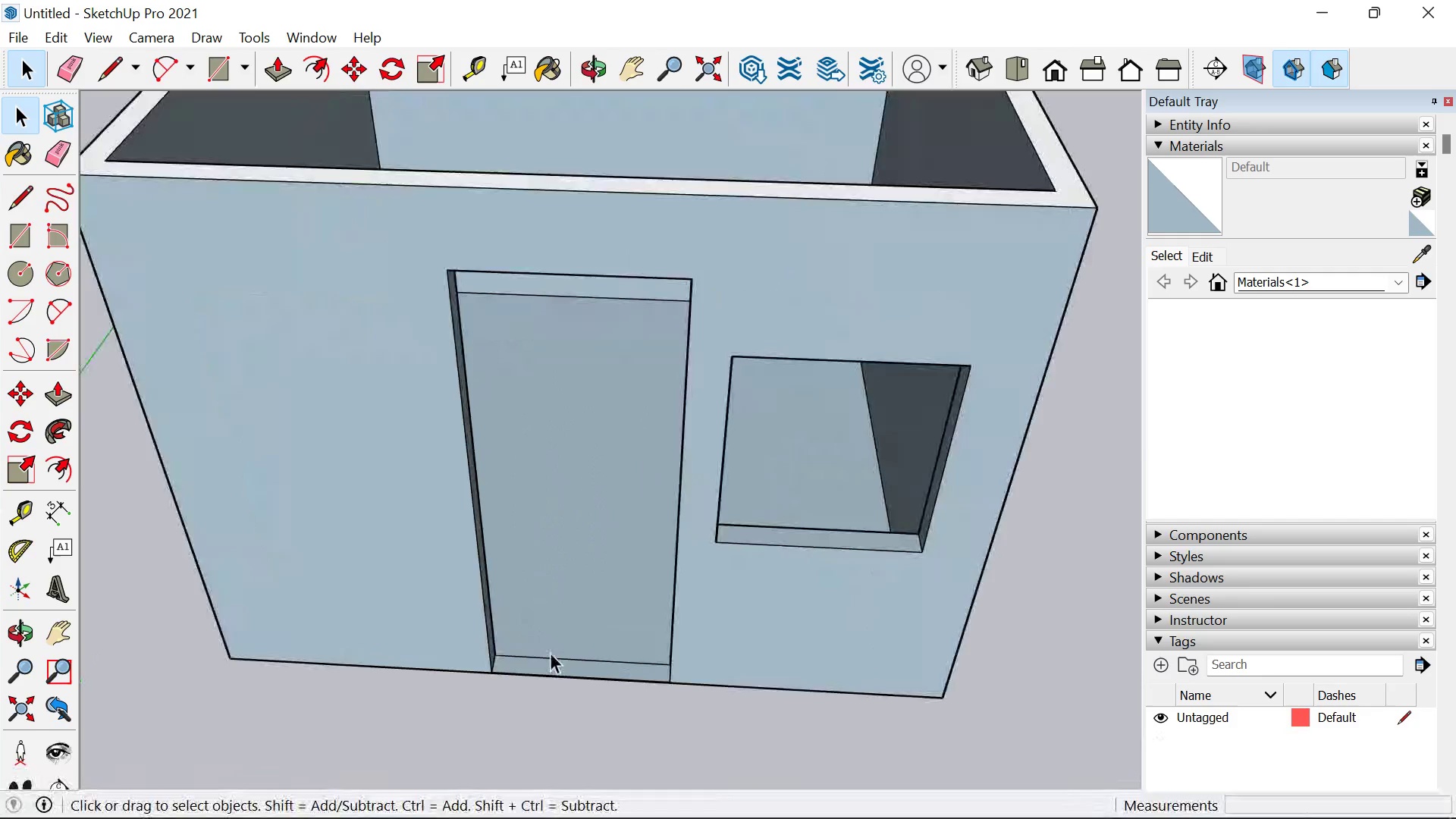 
scroll: coordinate [601, 613], scroll_direction: down, amount: 3.0
 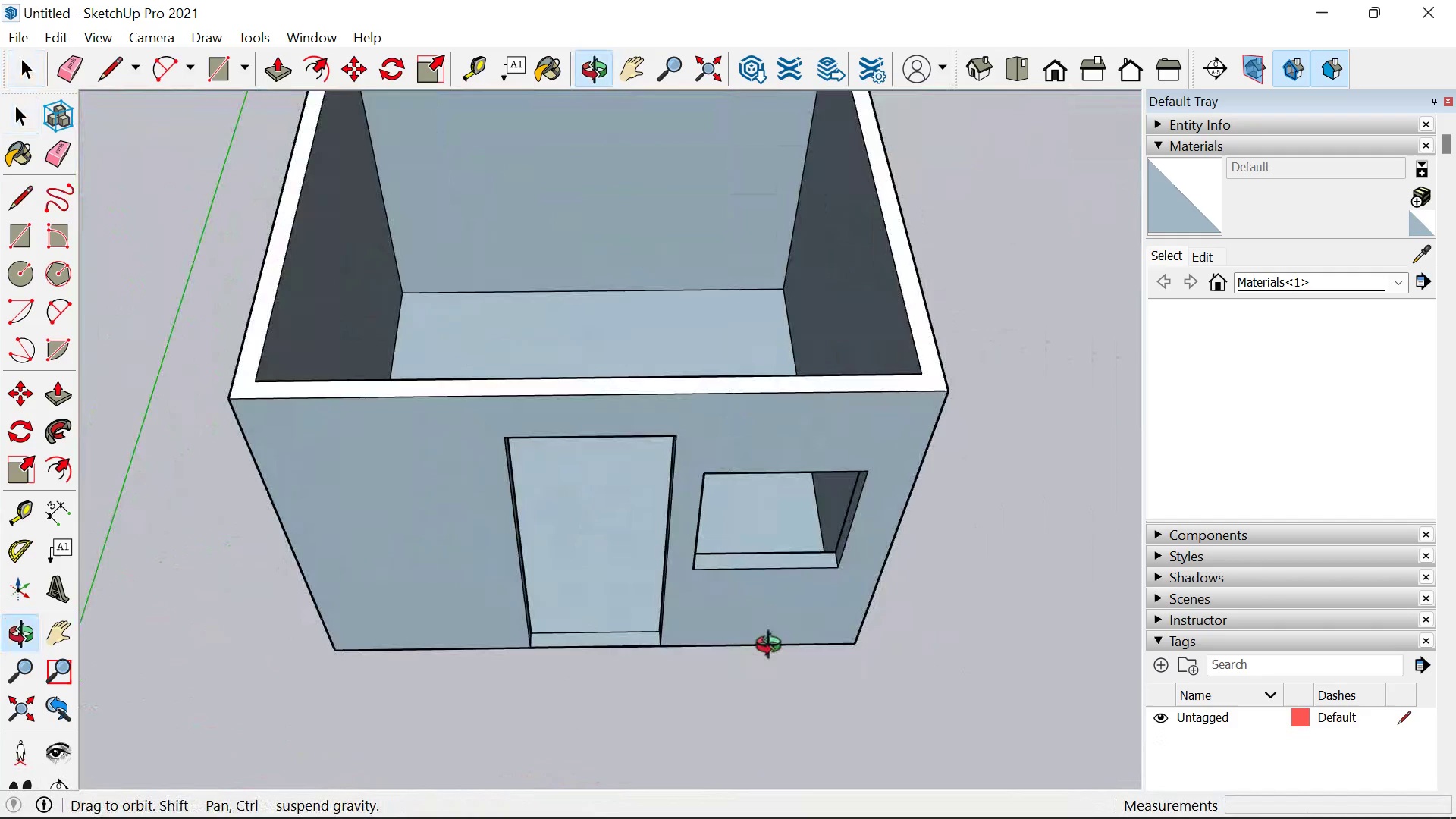 
hold_key(key=ShiftLeft, duration=0.47)
 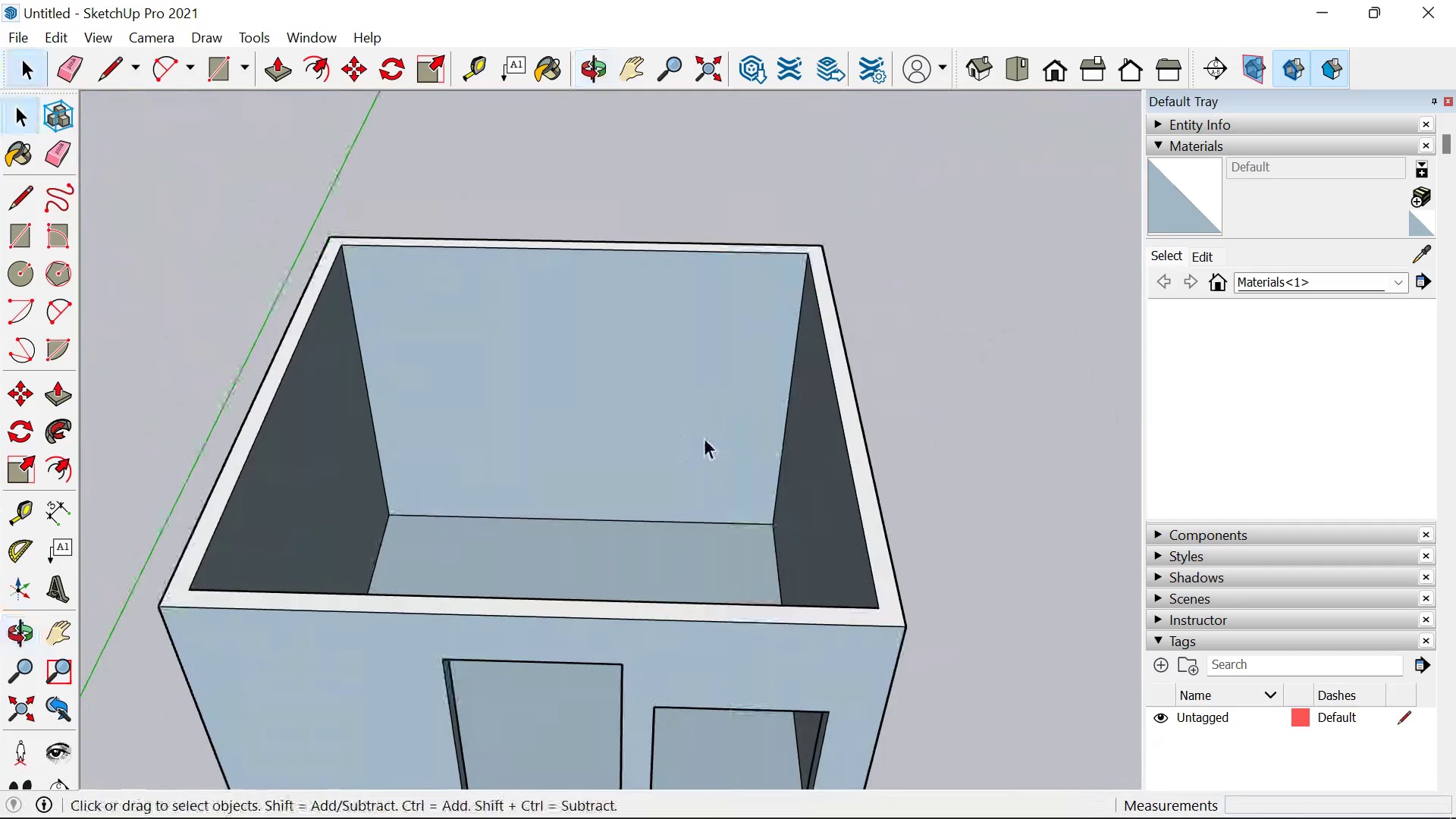 
scroll: coordinate [726, 438], scroll_direction: down, amount: 5.0
 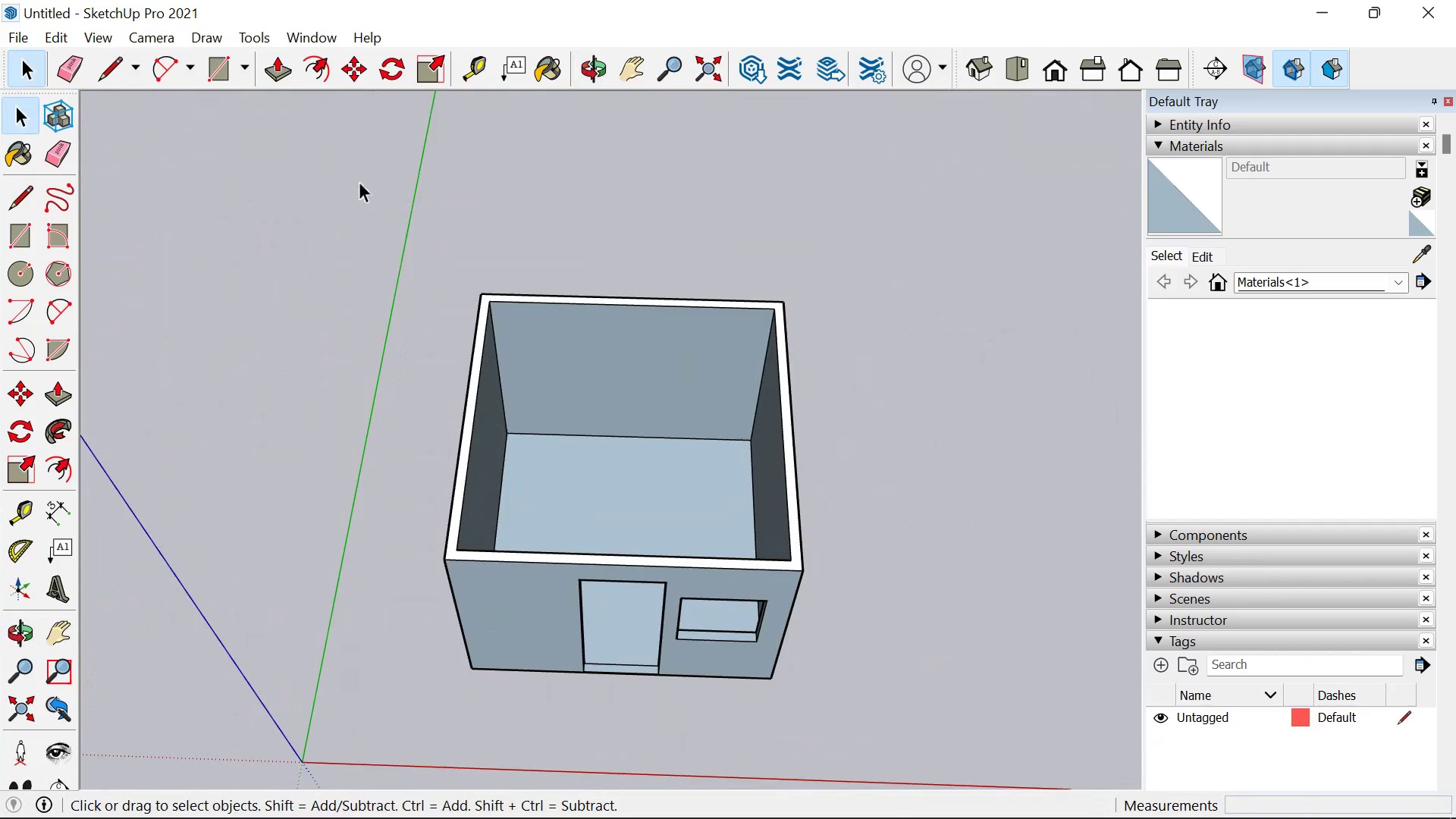 
left_click_drag(start_coordinate=[359, 181], to_coordinate=[947, 767])
 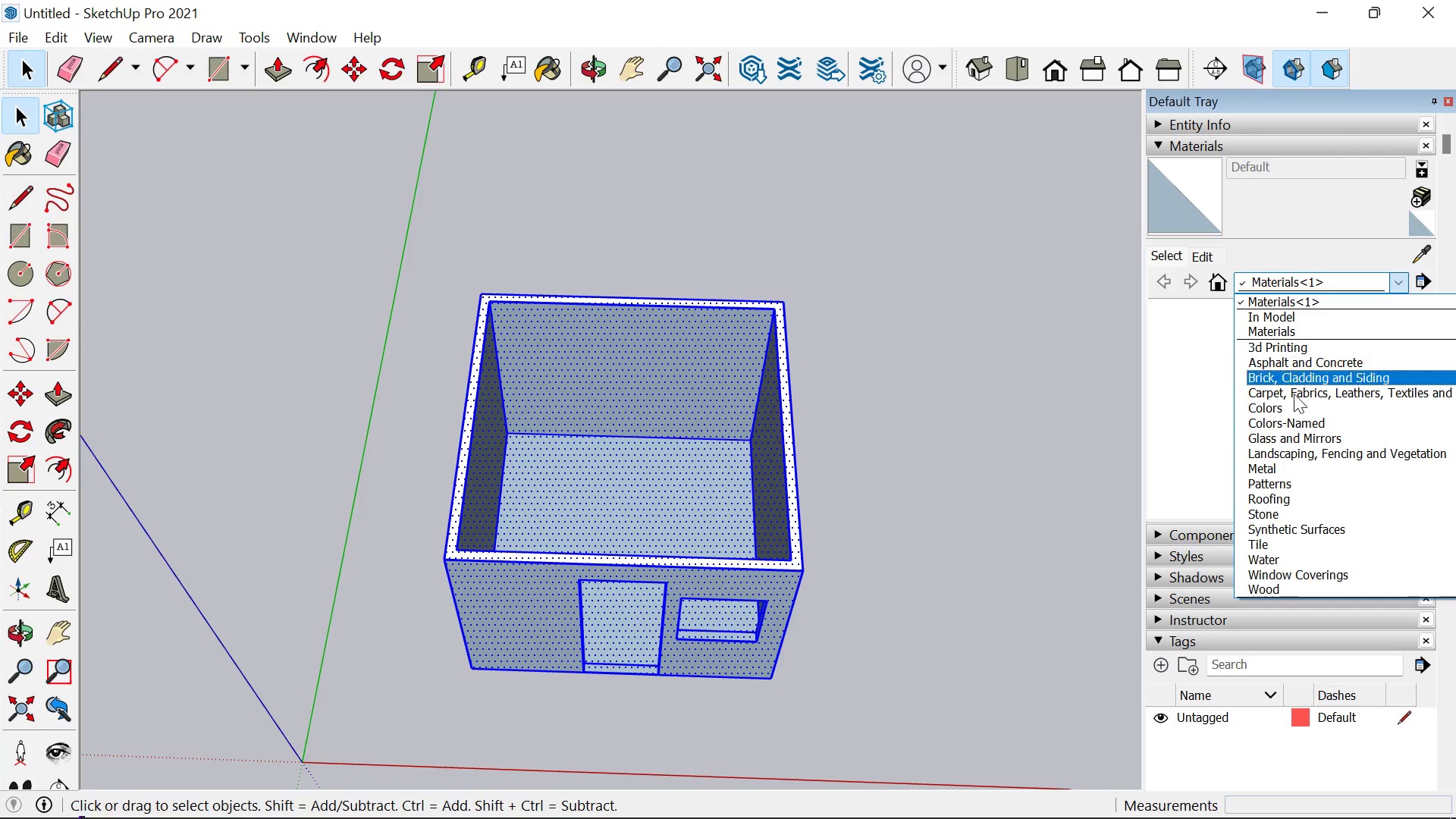 
left_click([1288, 410])
 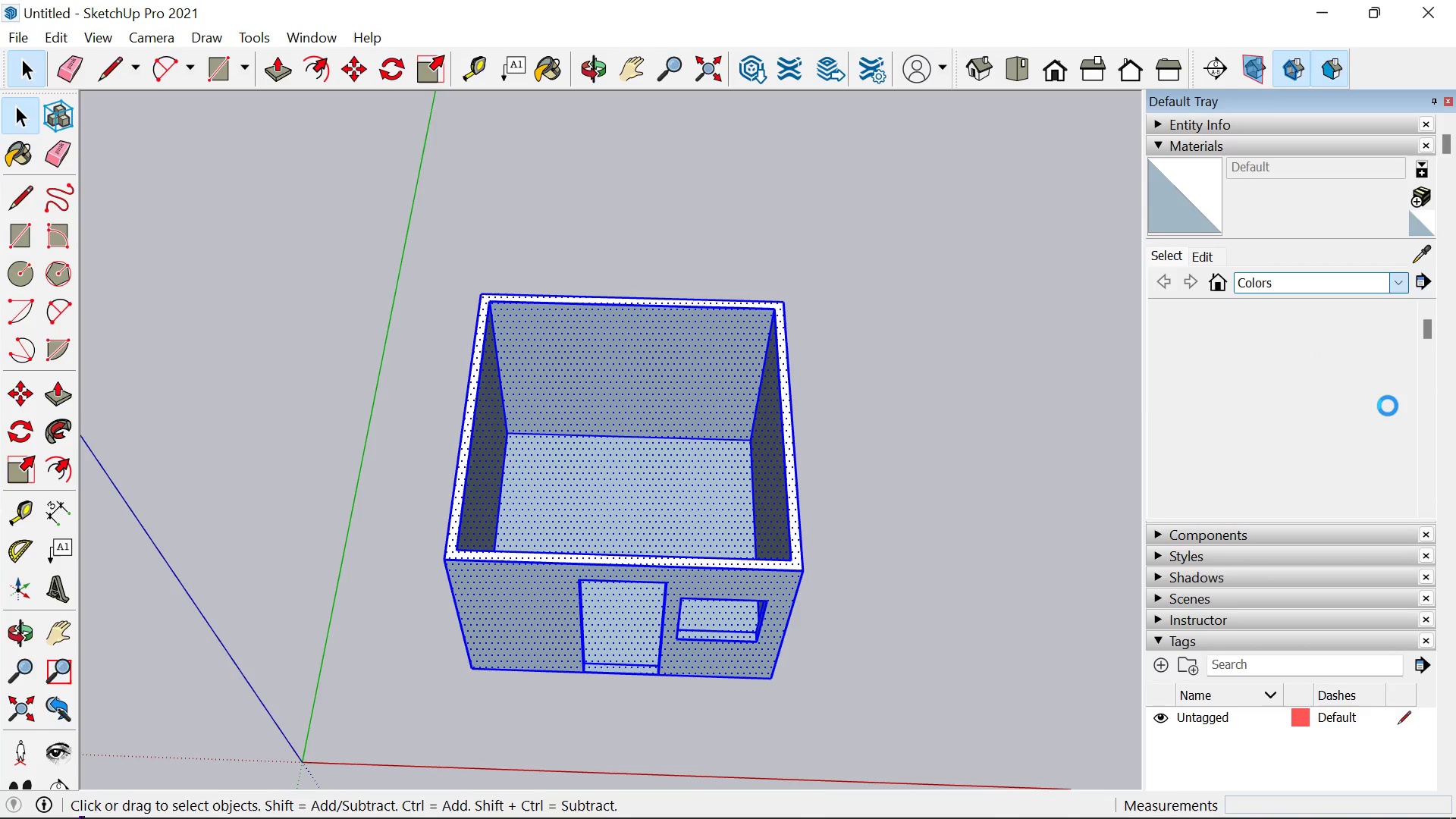 
scroll: coordinate [1243, 410], scroll_direction: down, amount: 14.0
 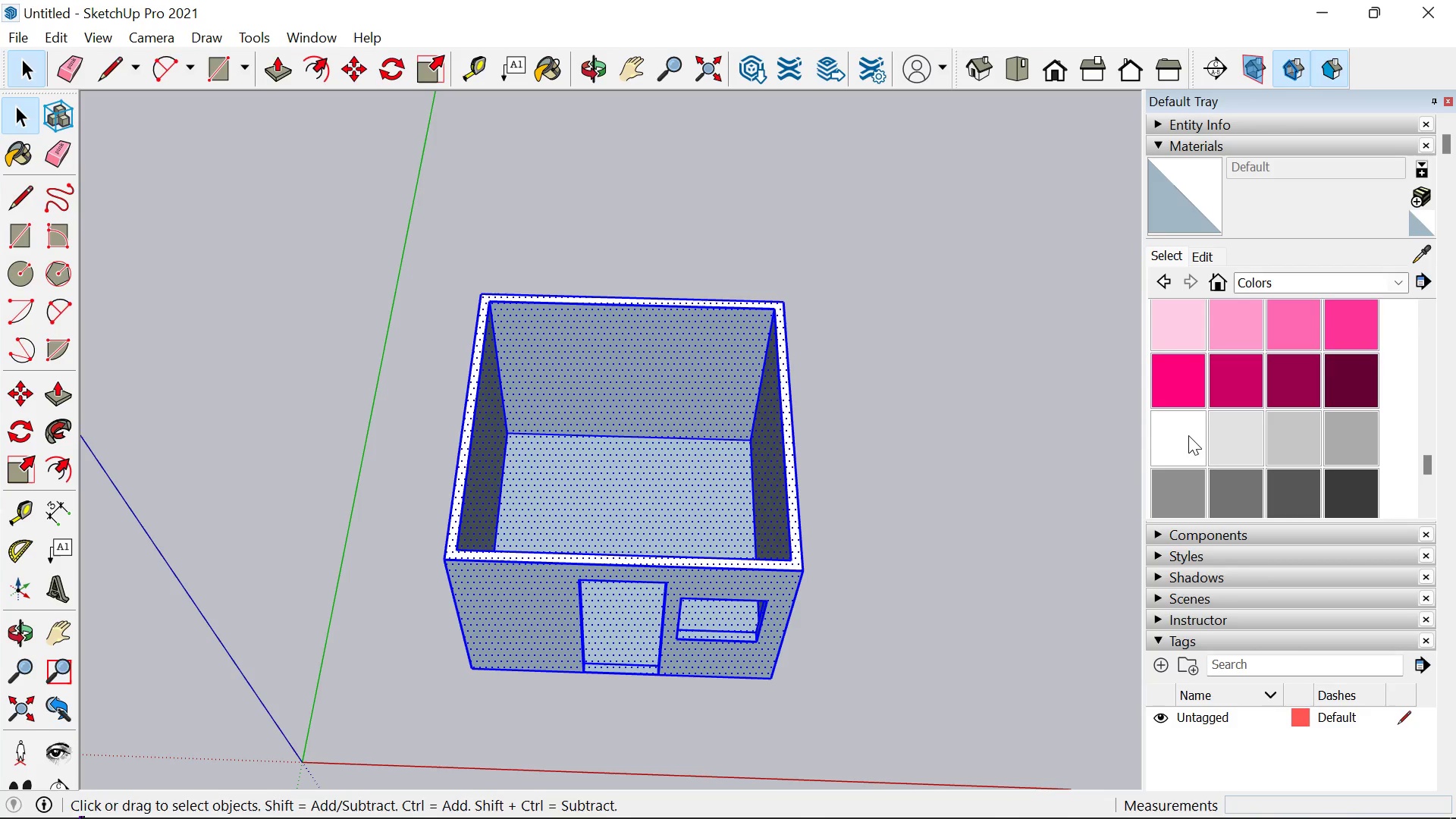 
double_click([1188, 435])
 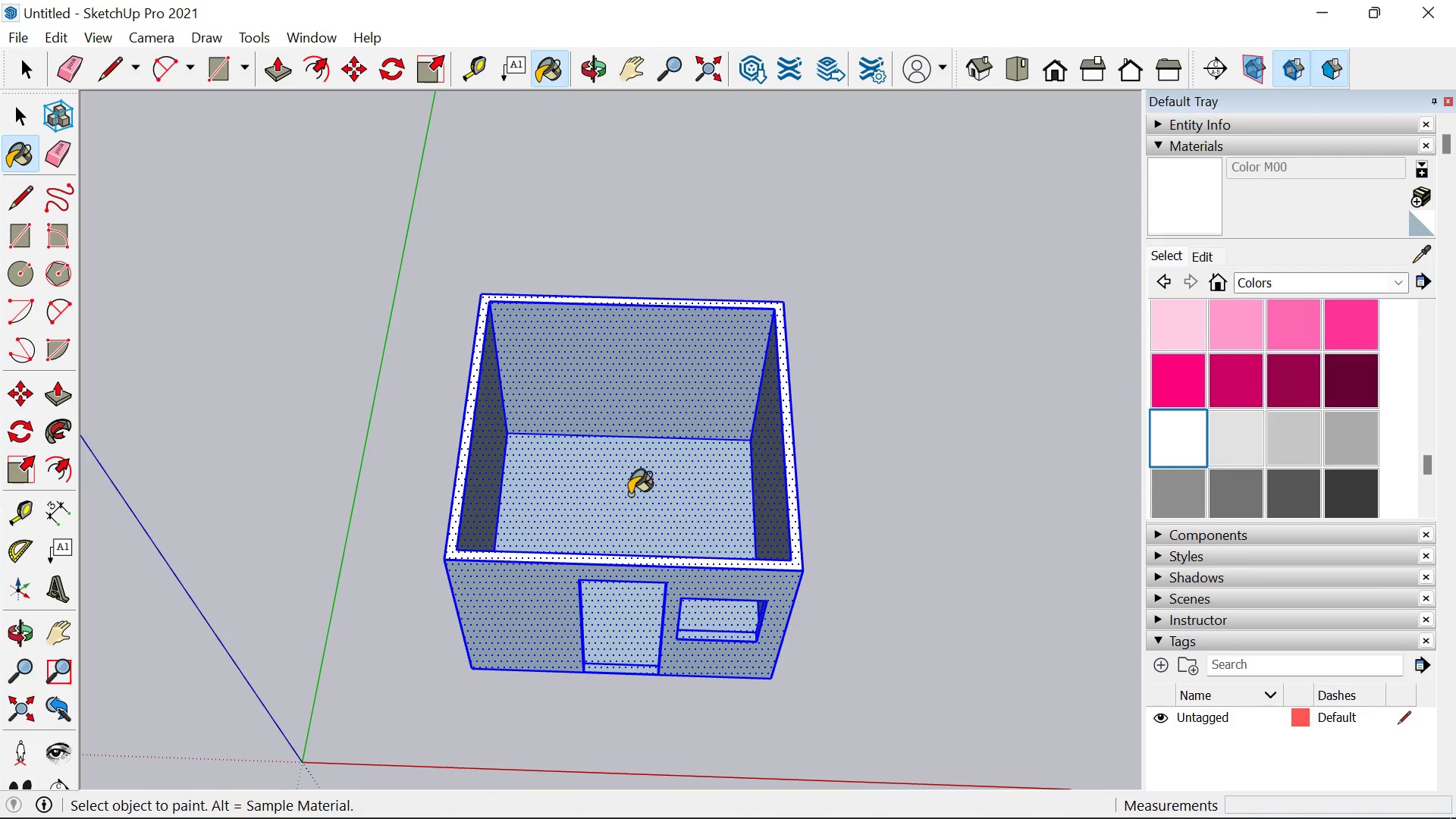 
left_click([629, 494])
 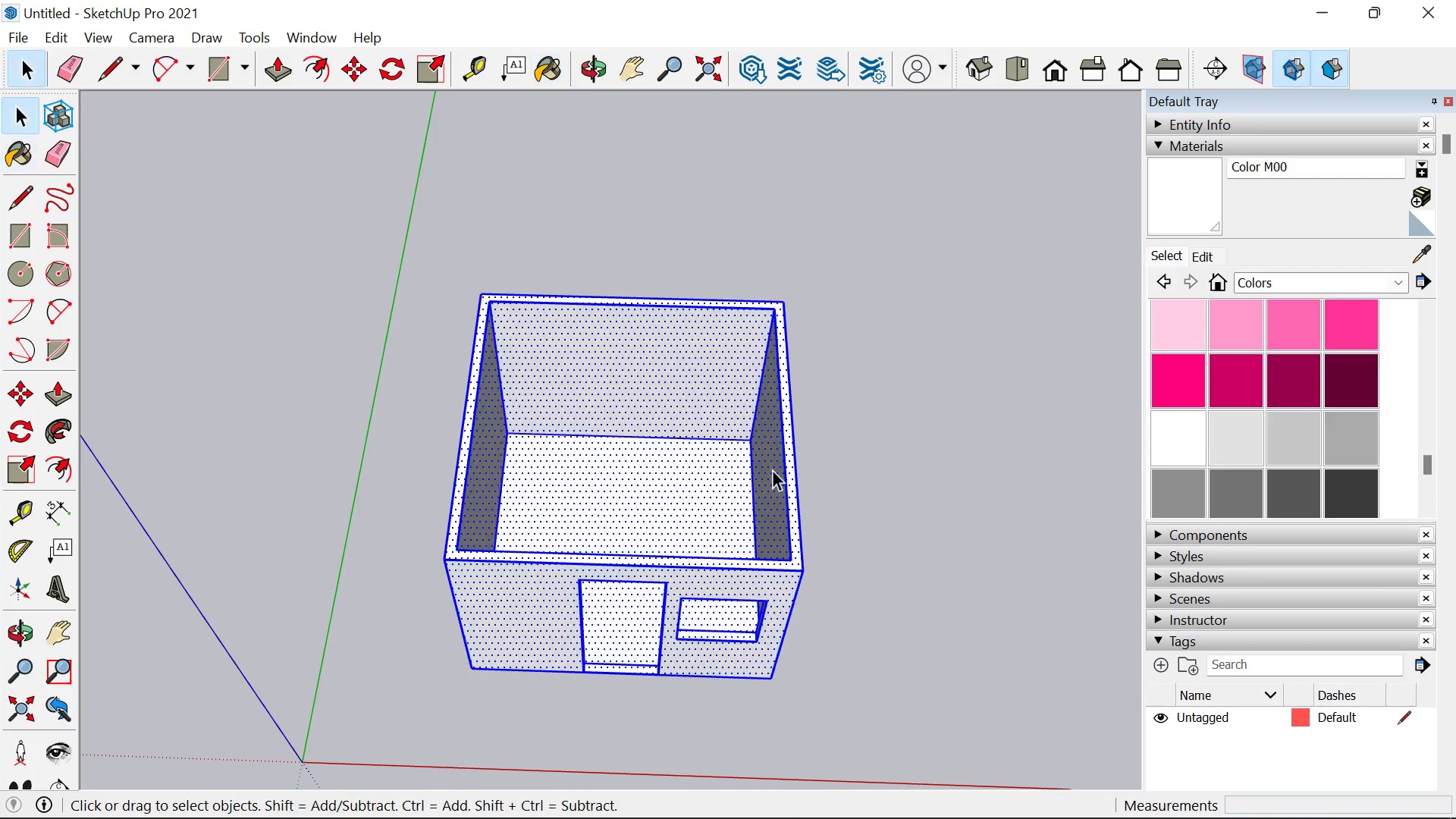 
key(Space)
 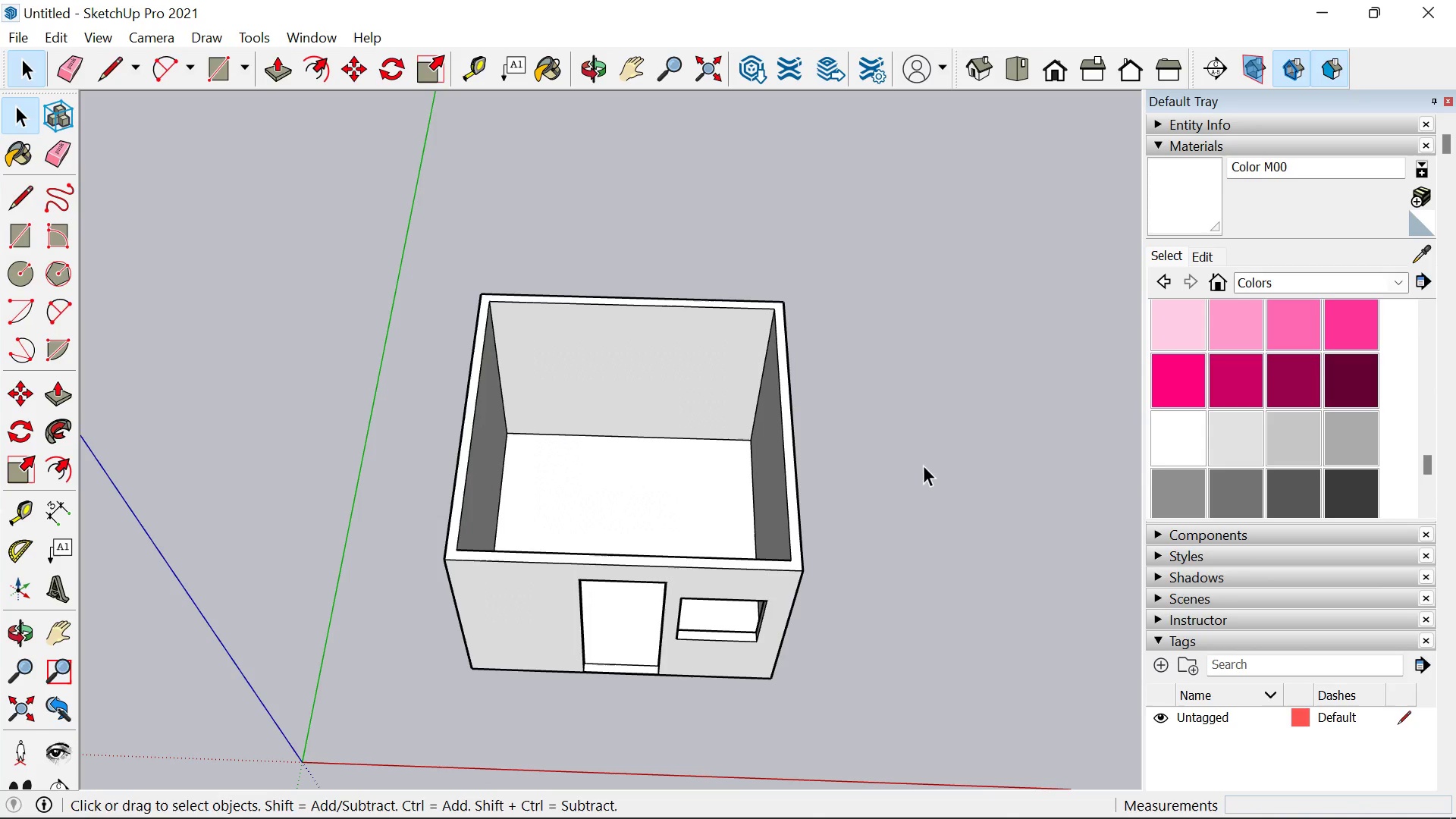 
double_click([923, 465])
 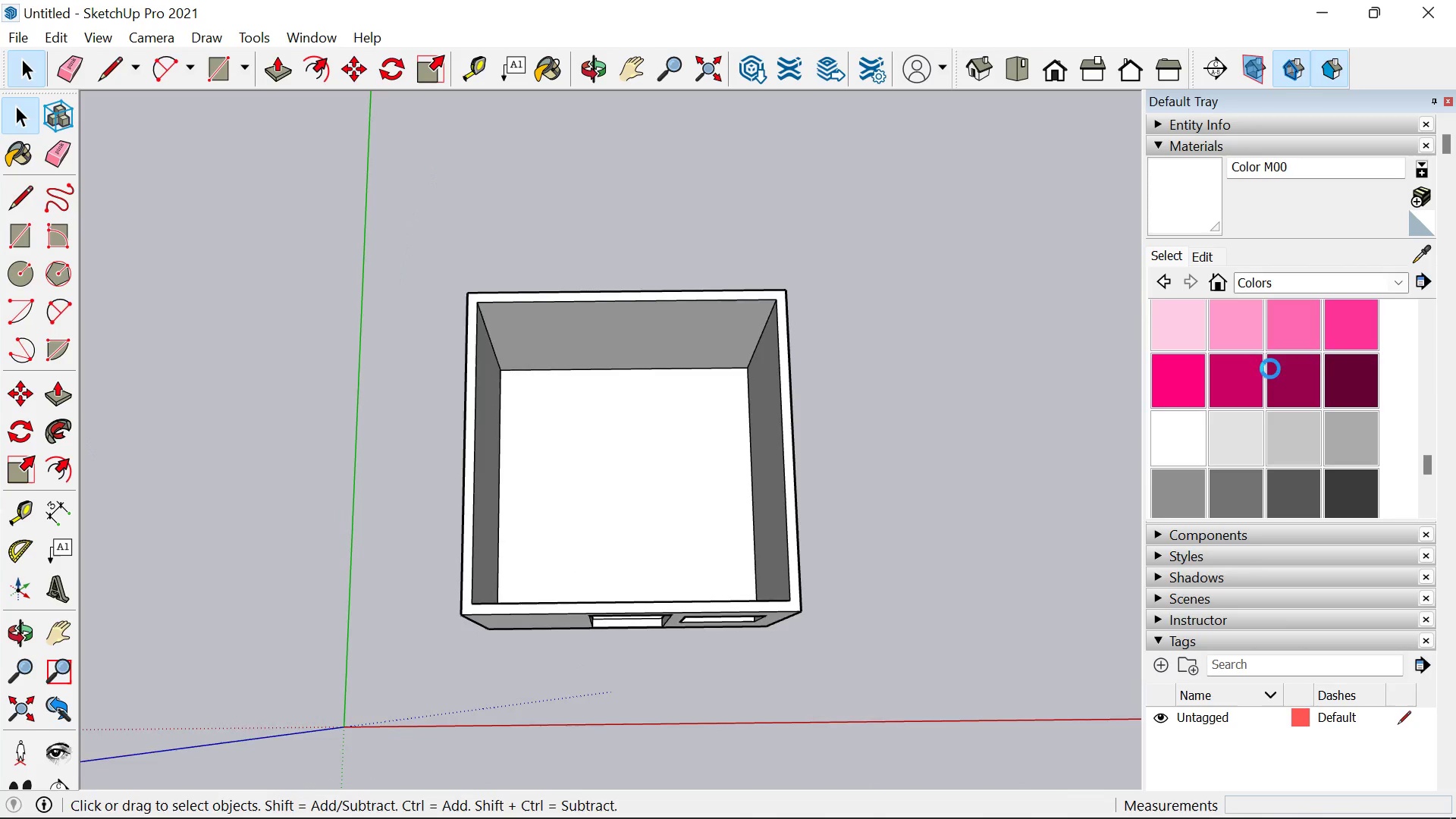 
scroll: coordinate [1270, 369], scroll_direction: down, amount: 1.0
 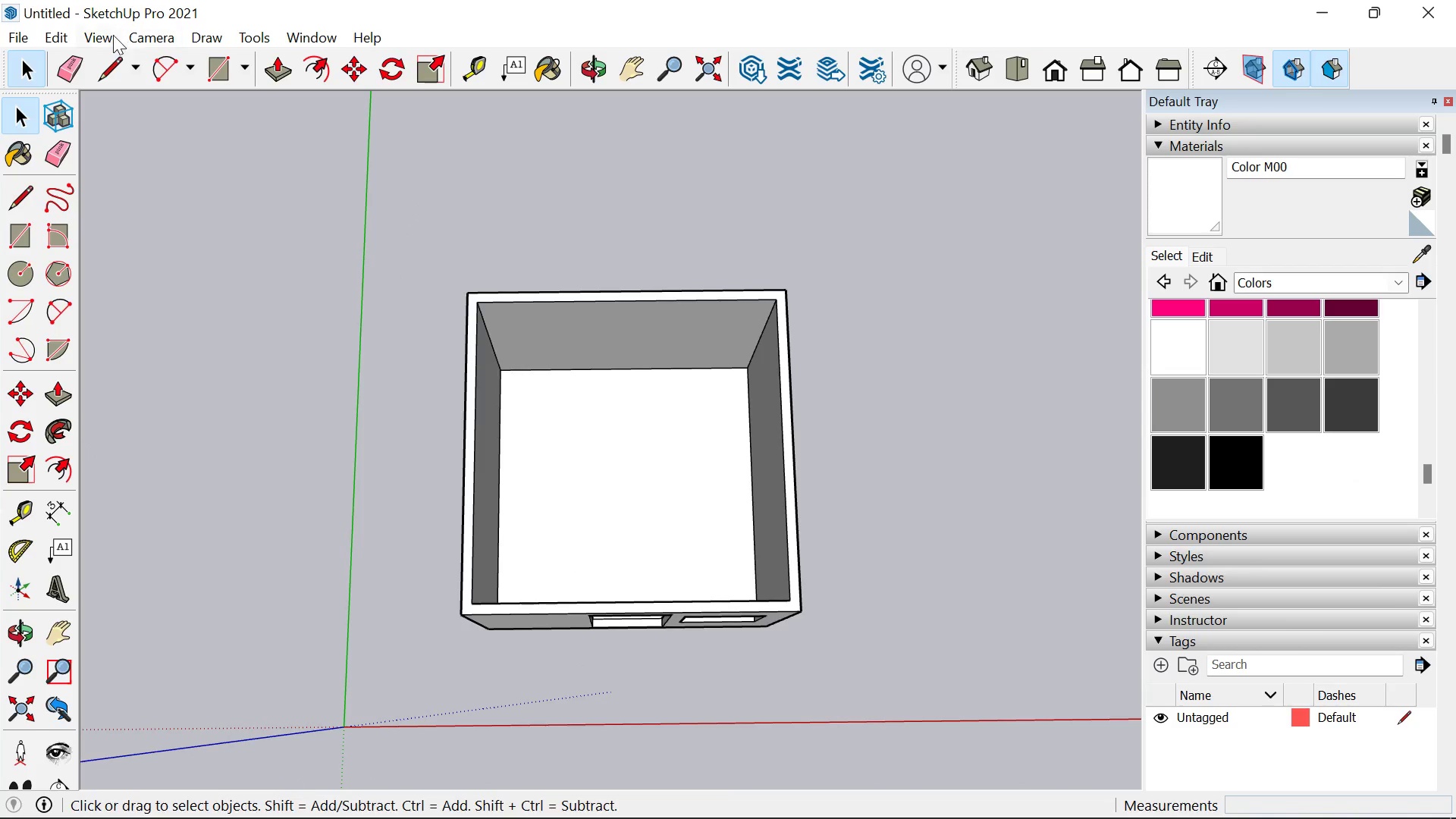 
left_click([110, 35])
 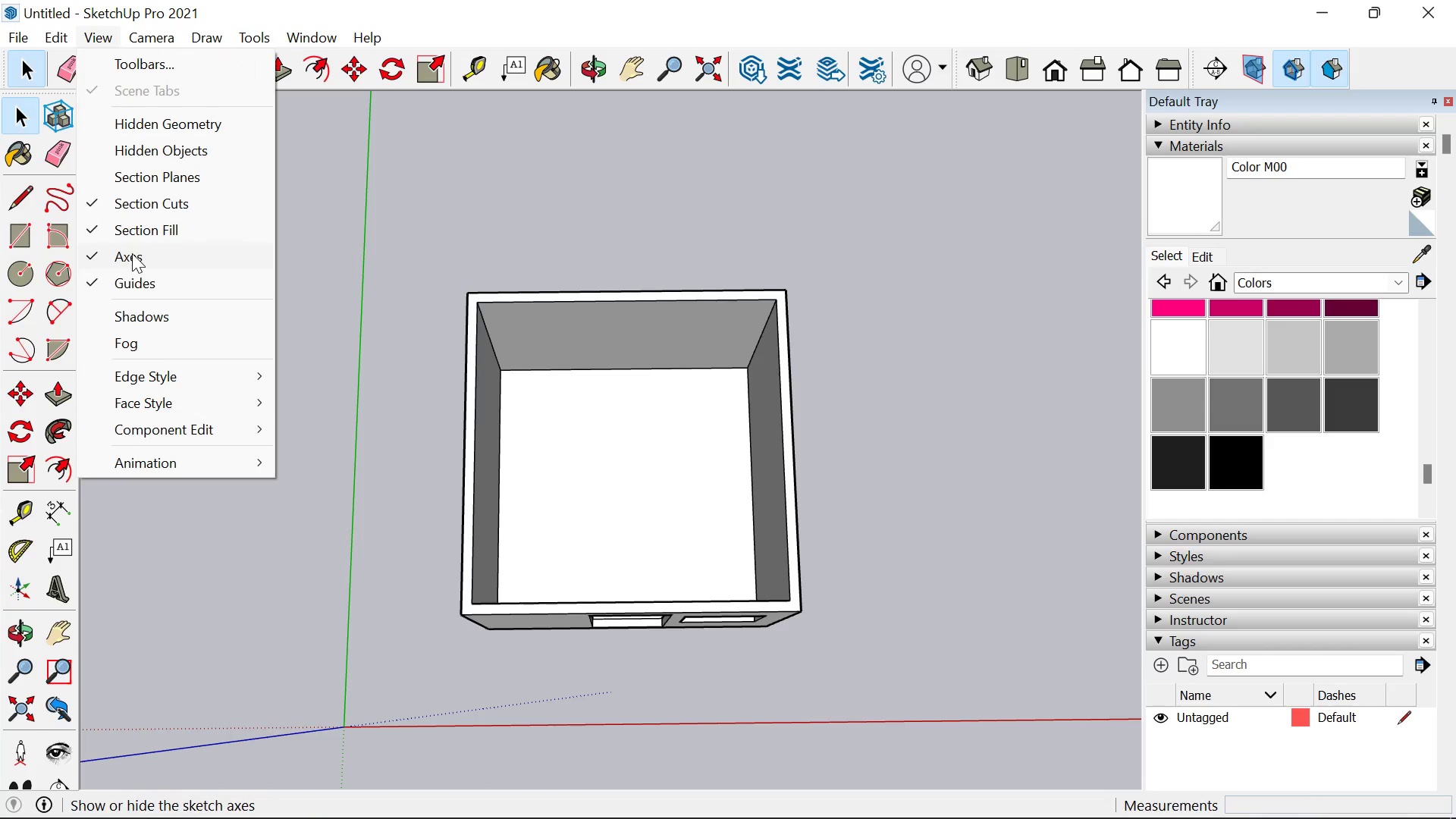 
left_click([133, 253])
 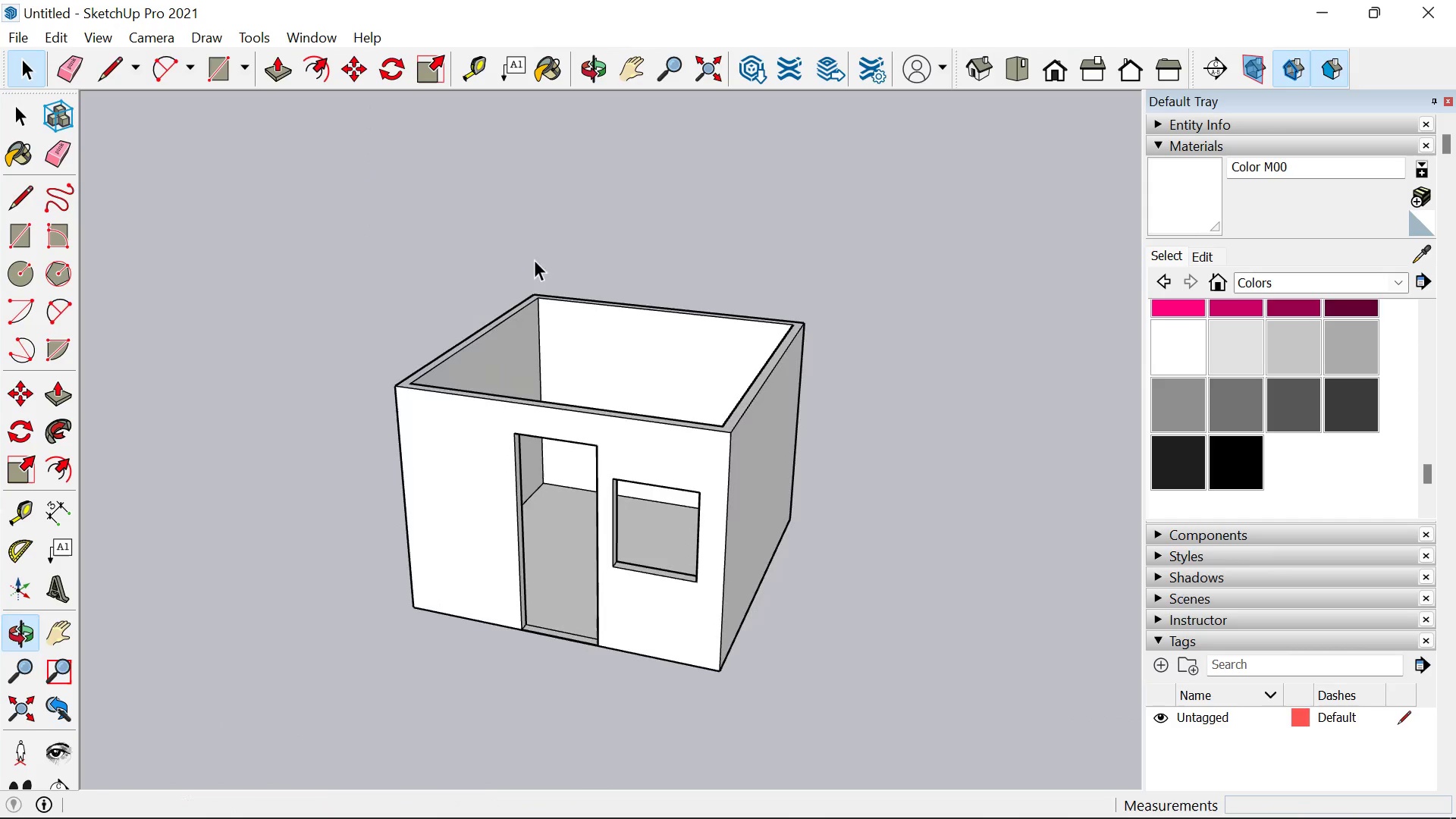 
scroll: coordinate [647, 587], scroll_direction: up, amount: 4.0
 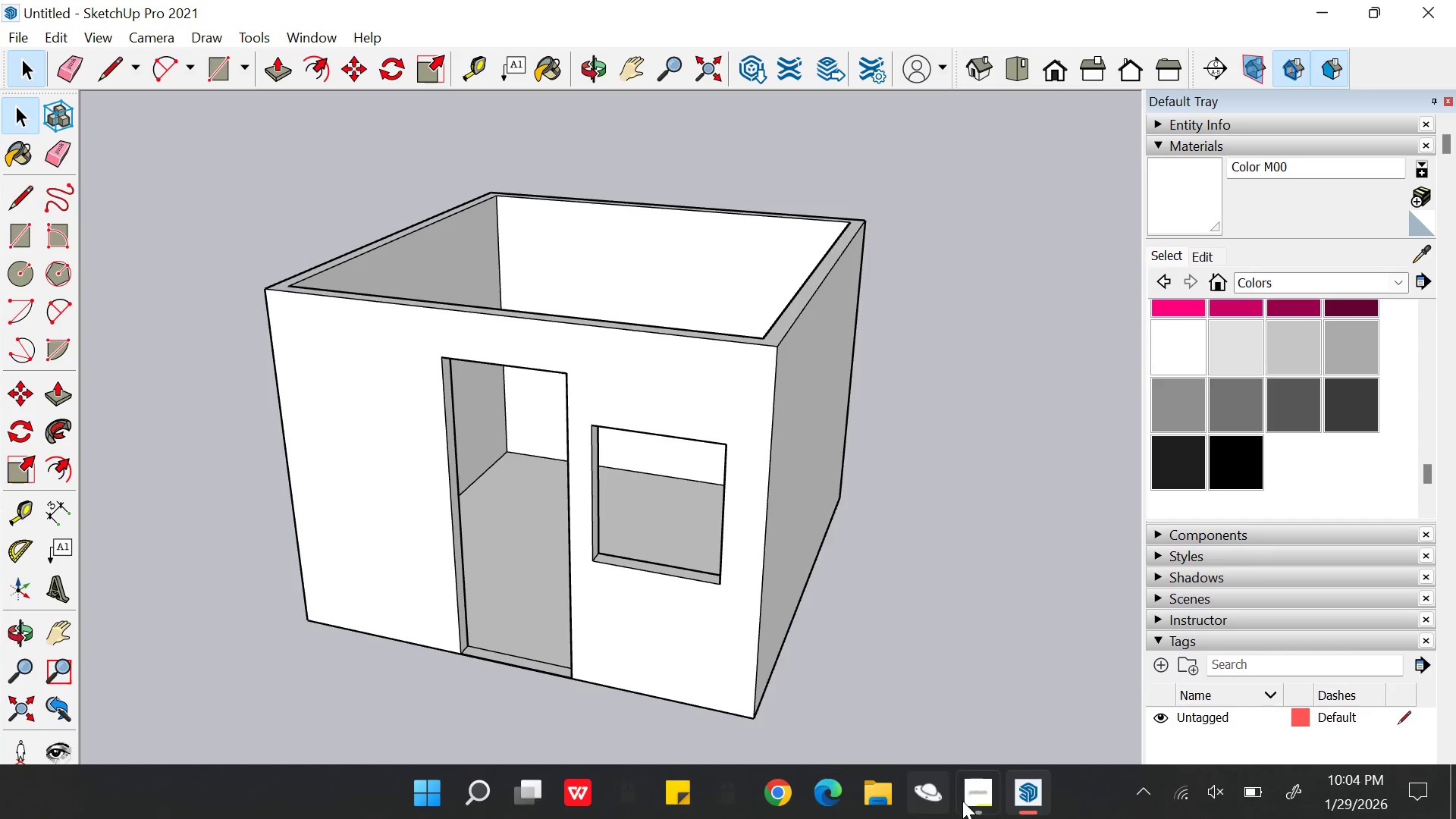 
left_click([971, 799])